 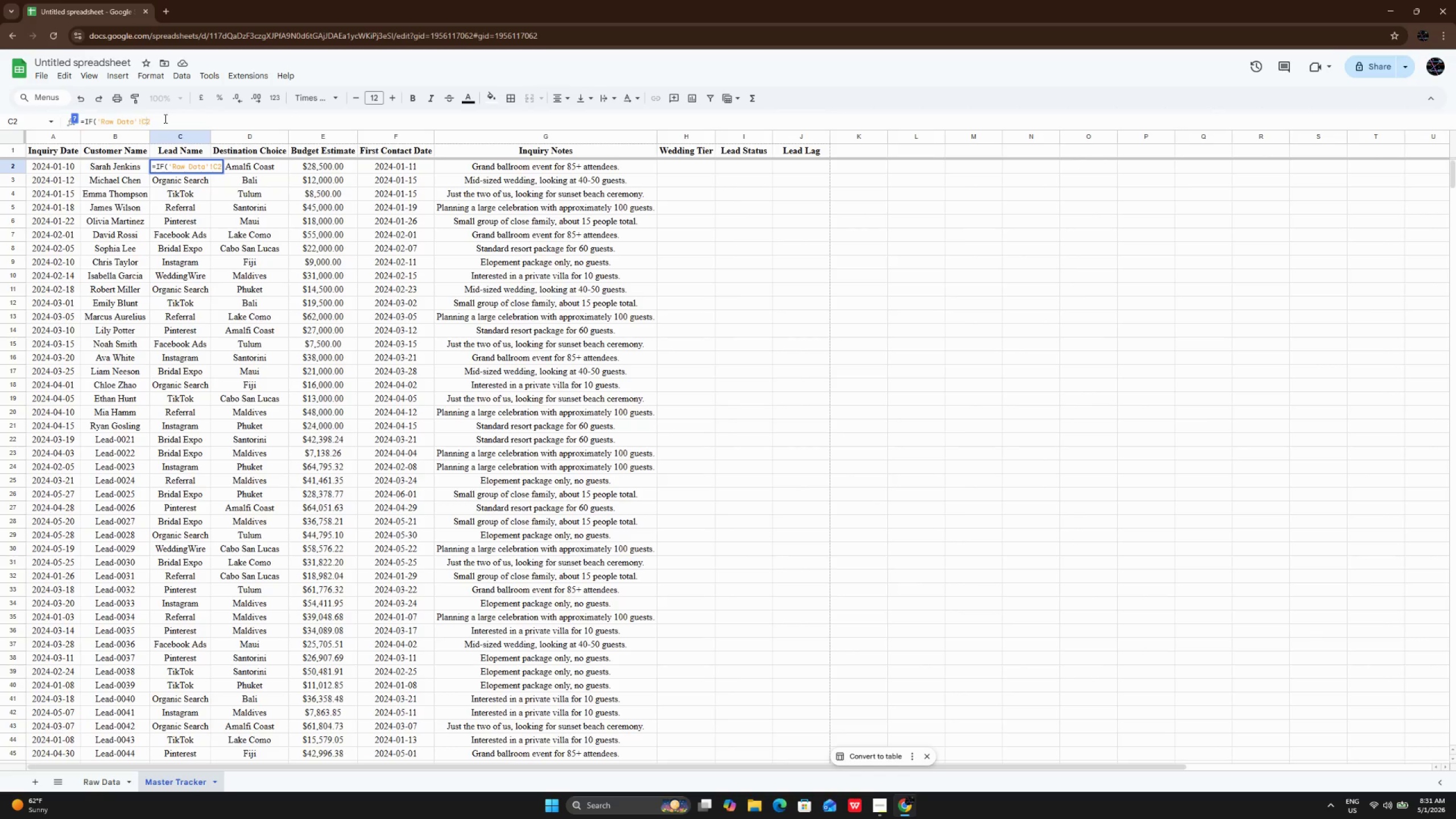 
key(ArrowRight)
 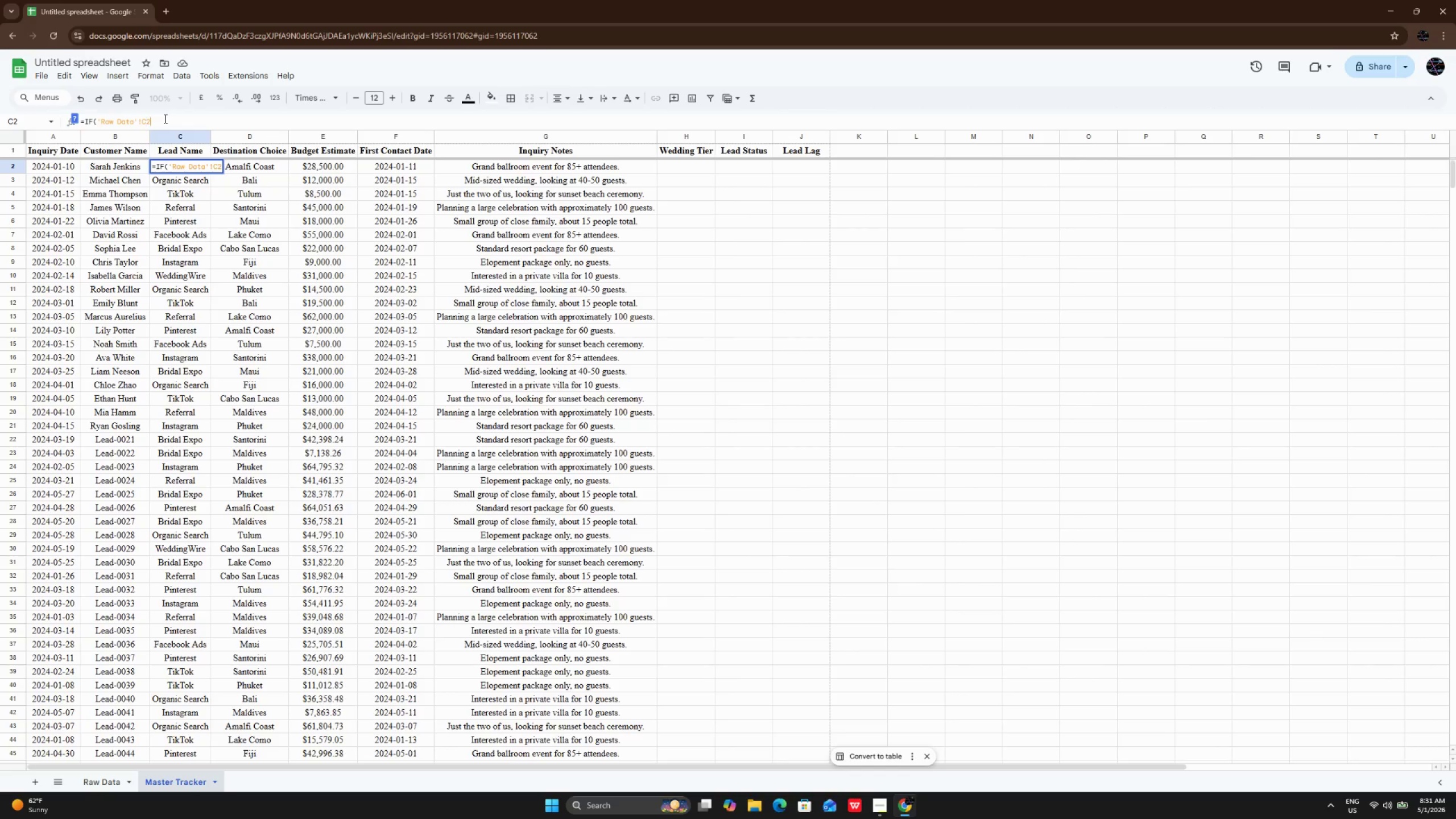 
key(ArrowRight)
 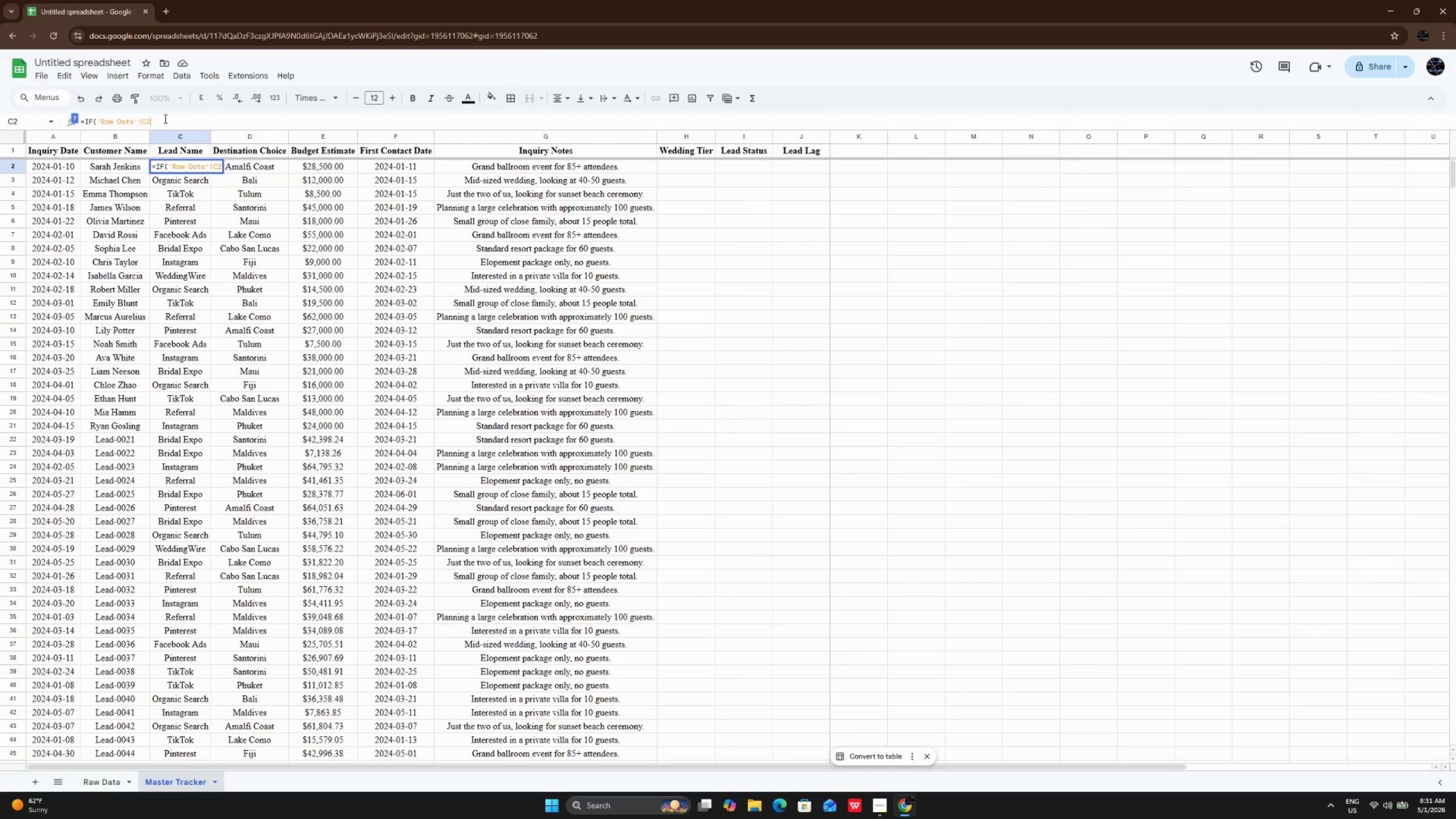 
key(Equal)
 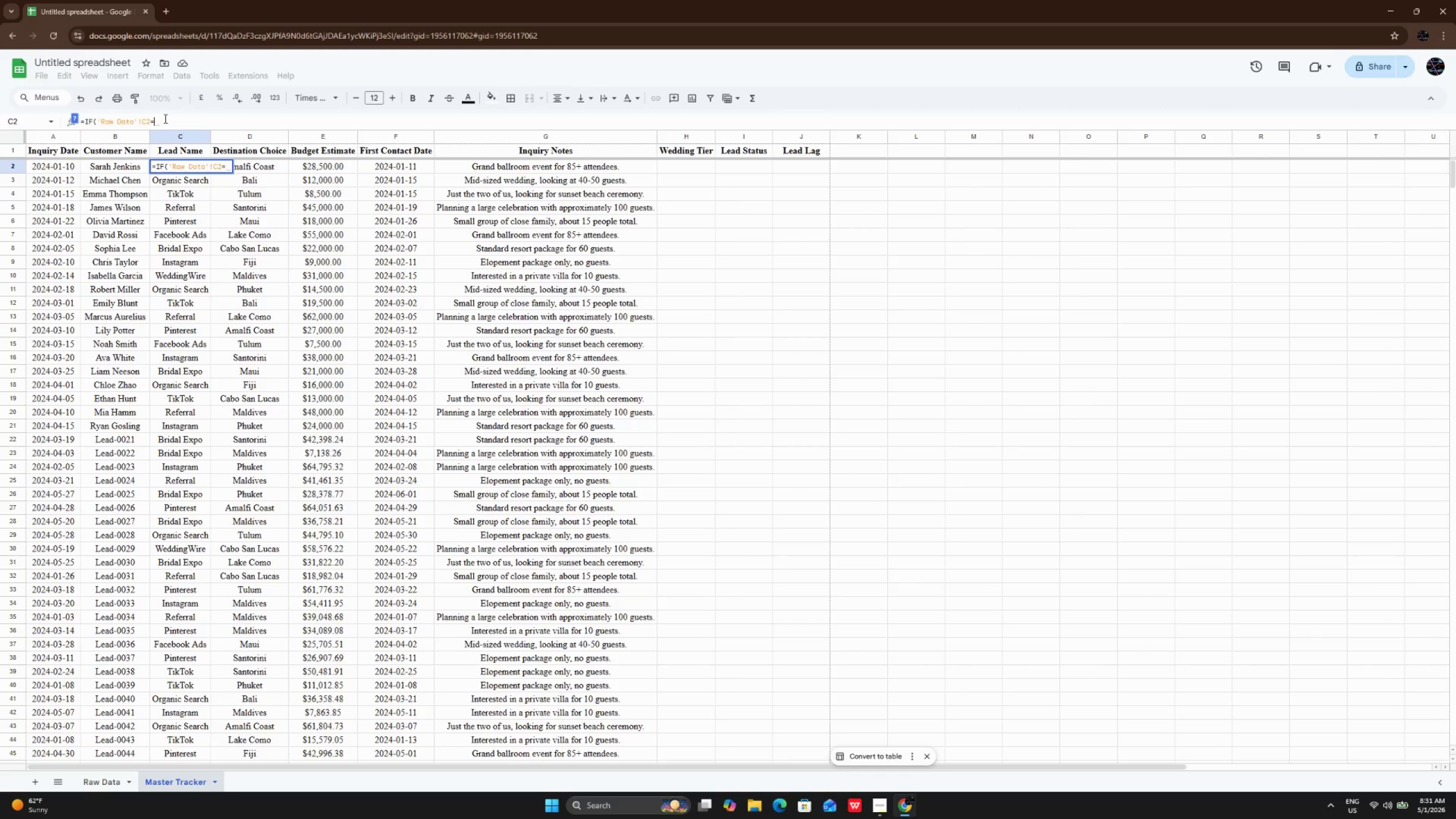 
key(Shift+Quote)
 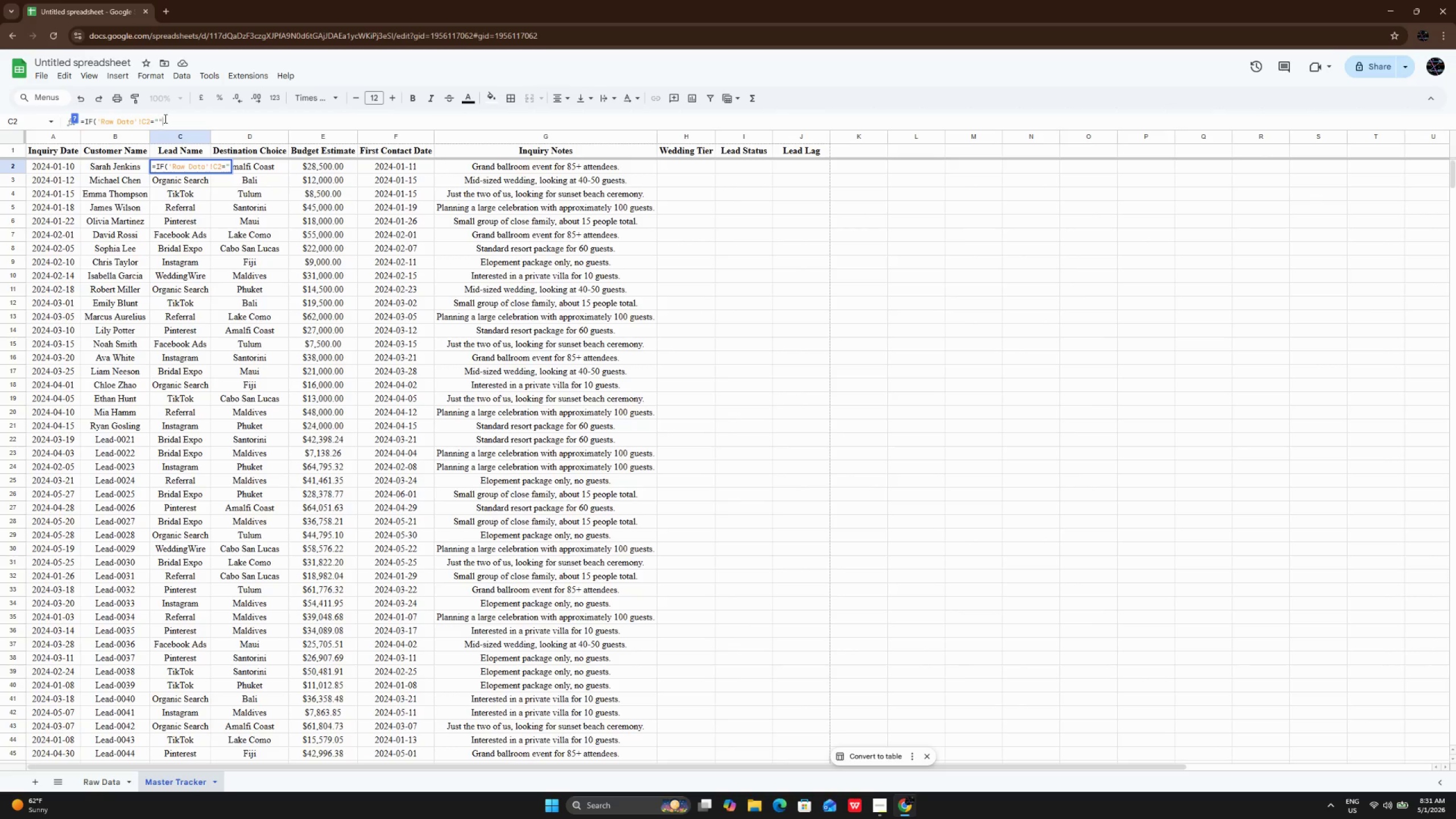 
key(Shift+Quote)
 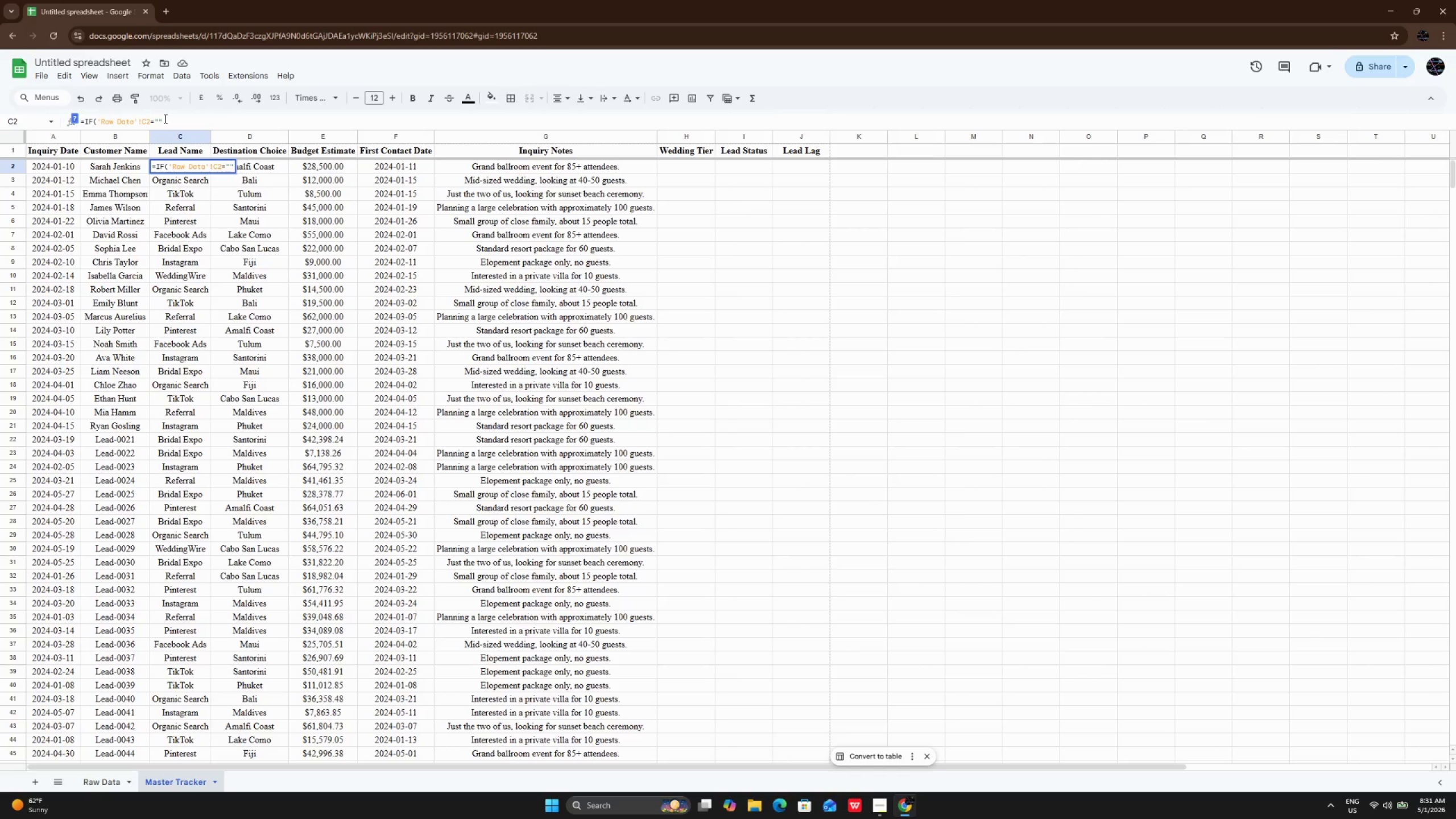 
key(ArrowLeft)
 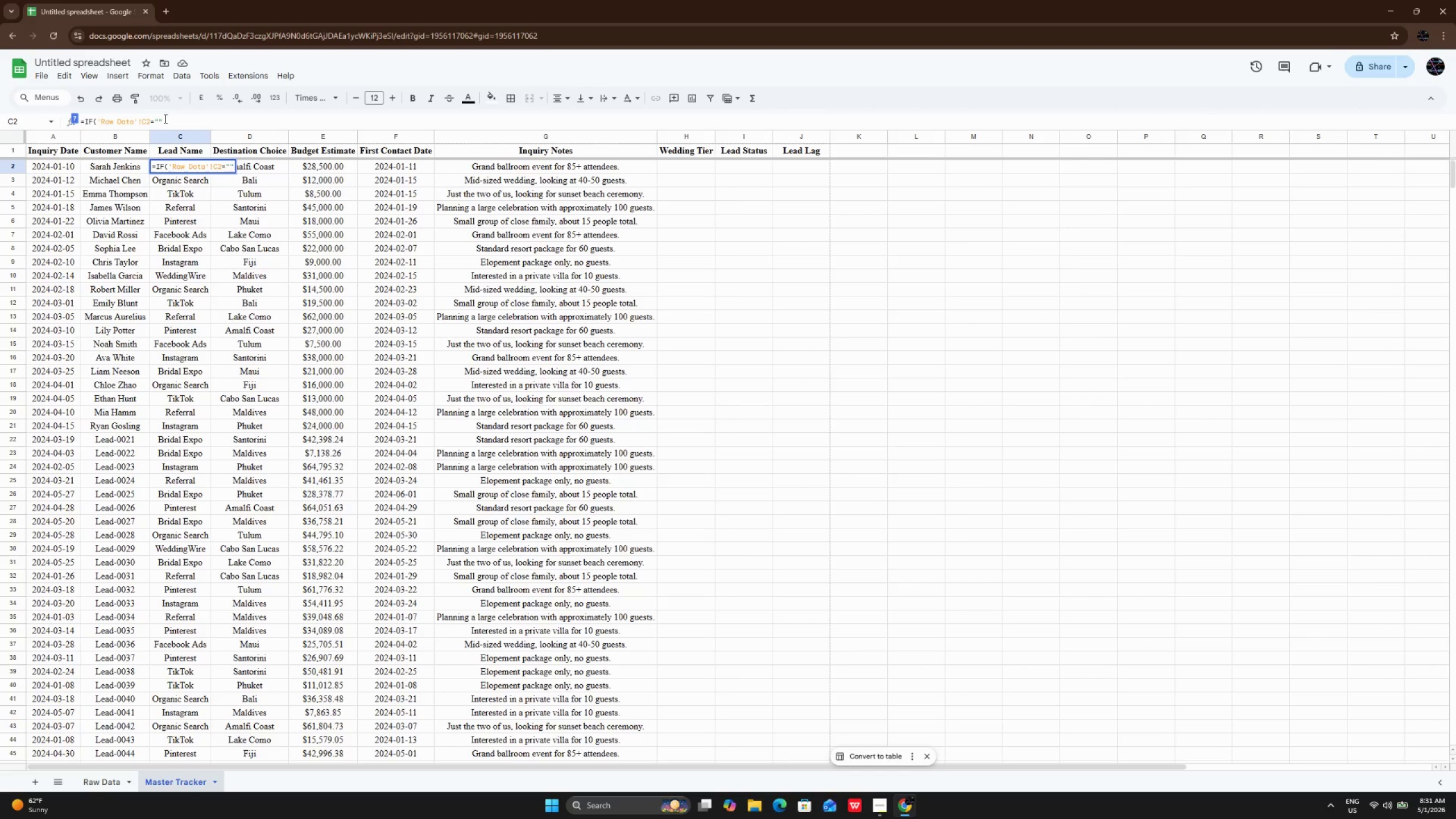 
type(Facebook Ads)
 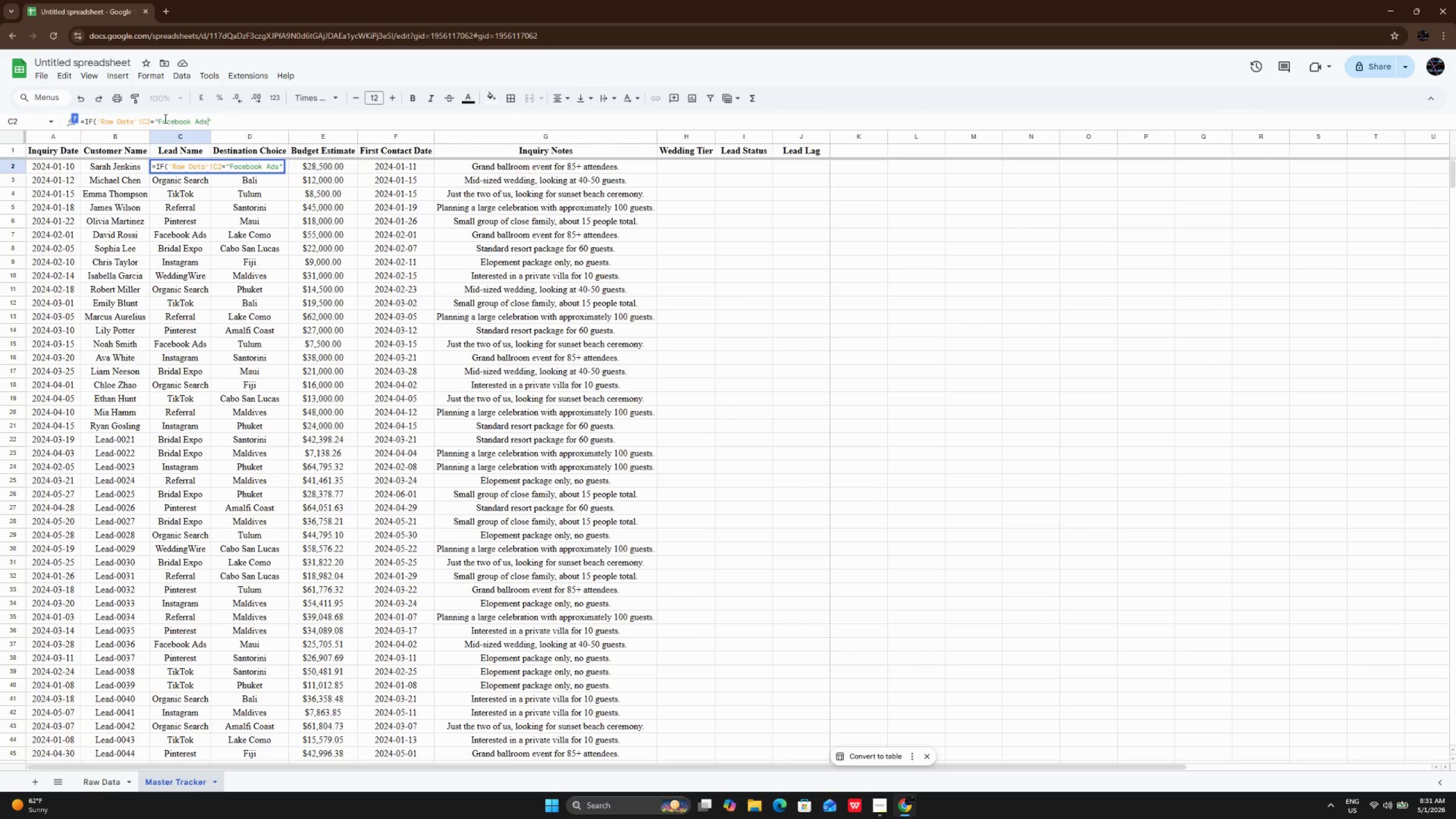 
key(ArrowRight)
 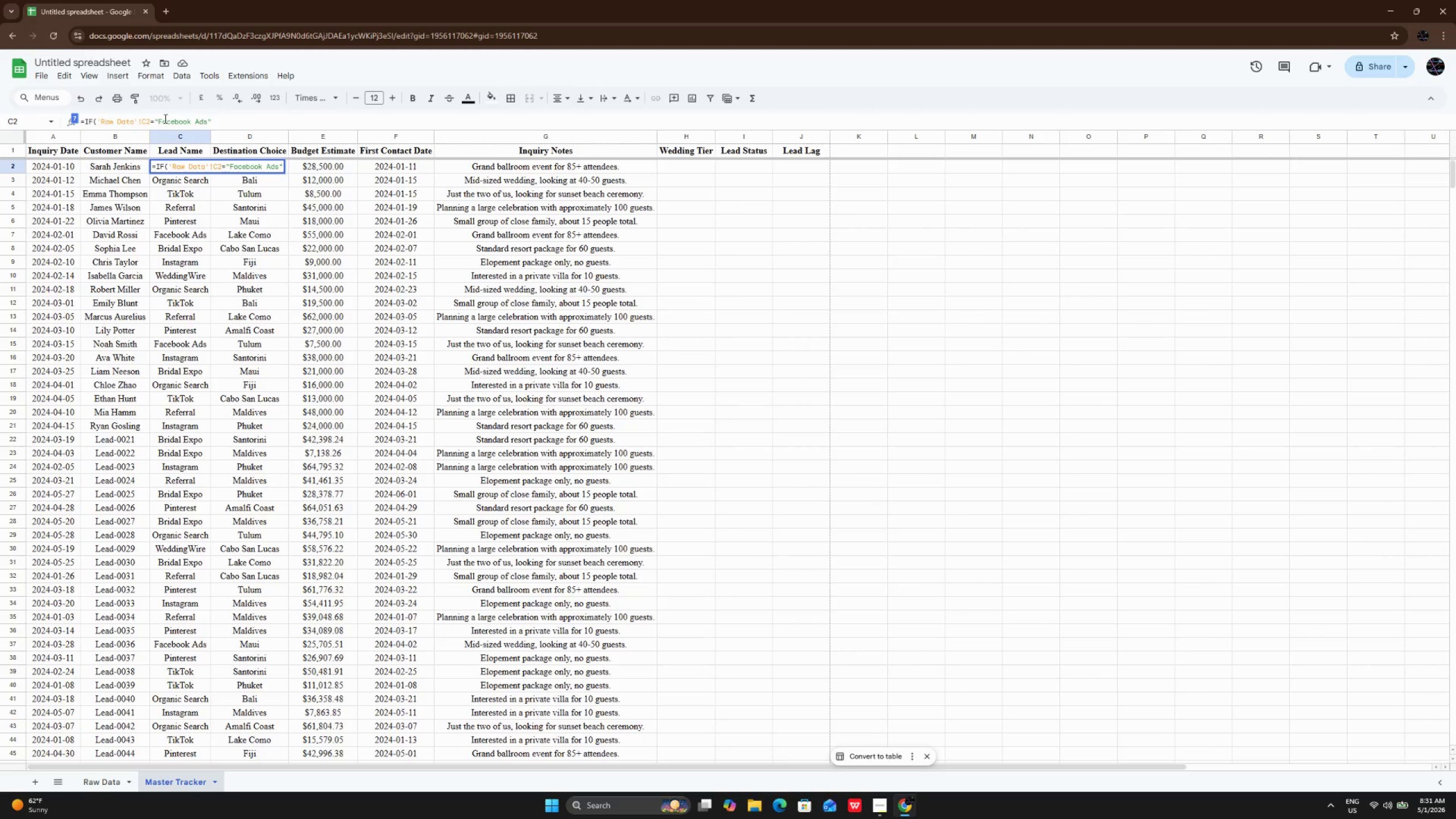 
key(Comma)
 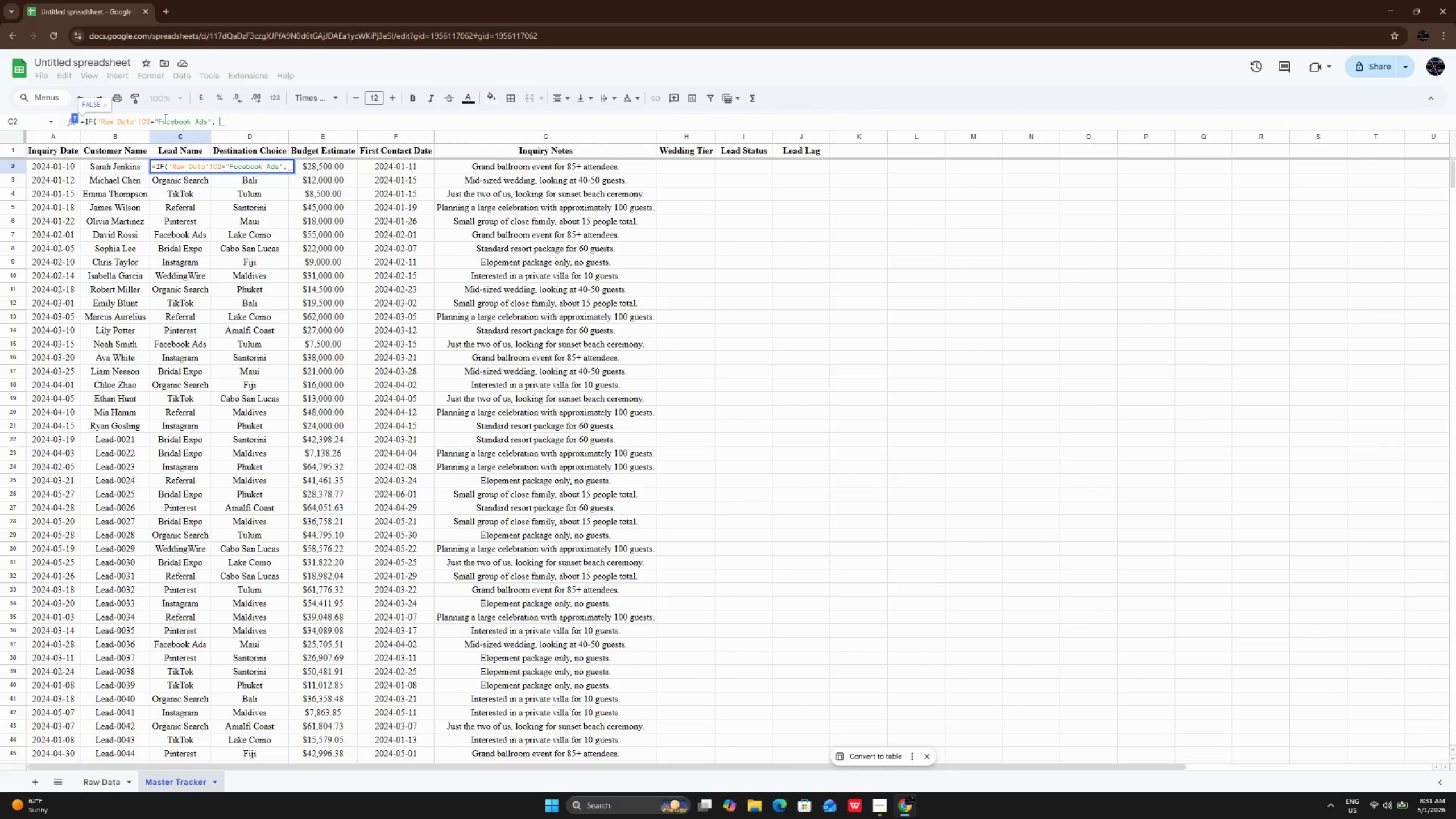 
key(Space)
 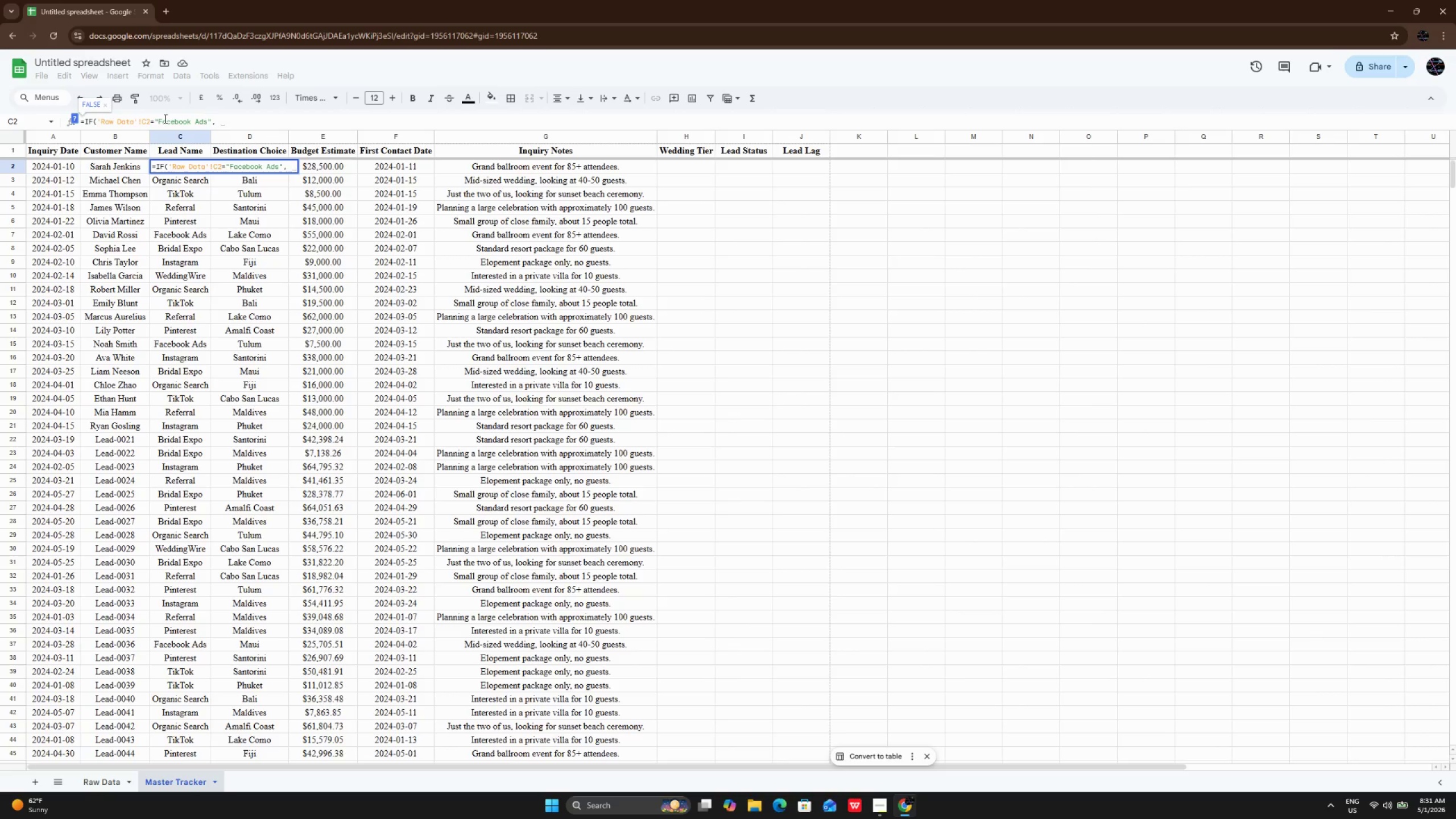 
key(Backspace)
 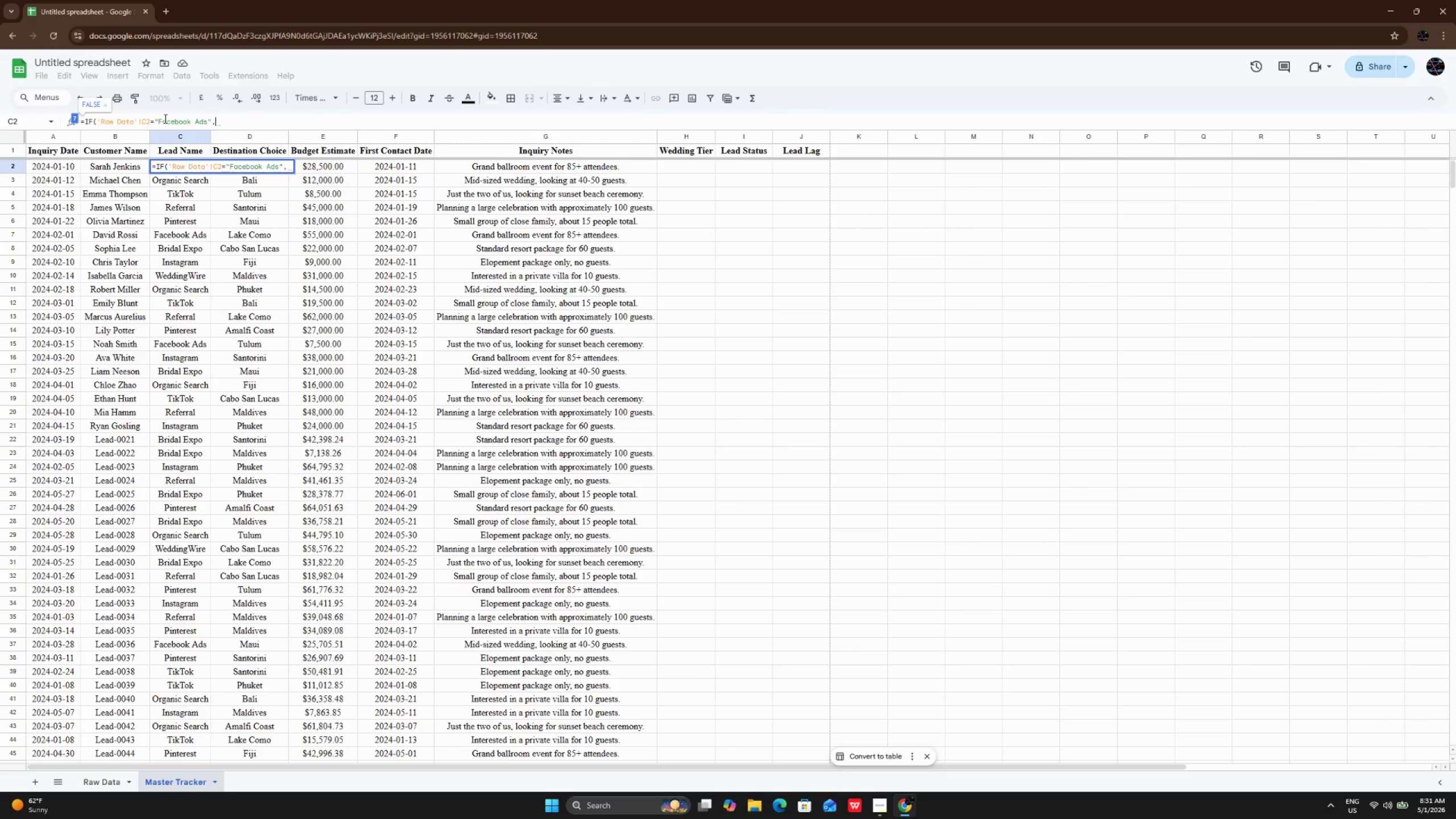 
key(Shift+Quote)
 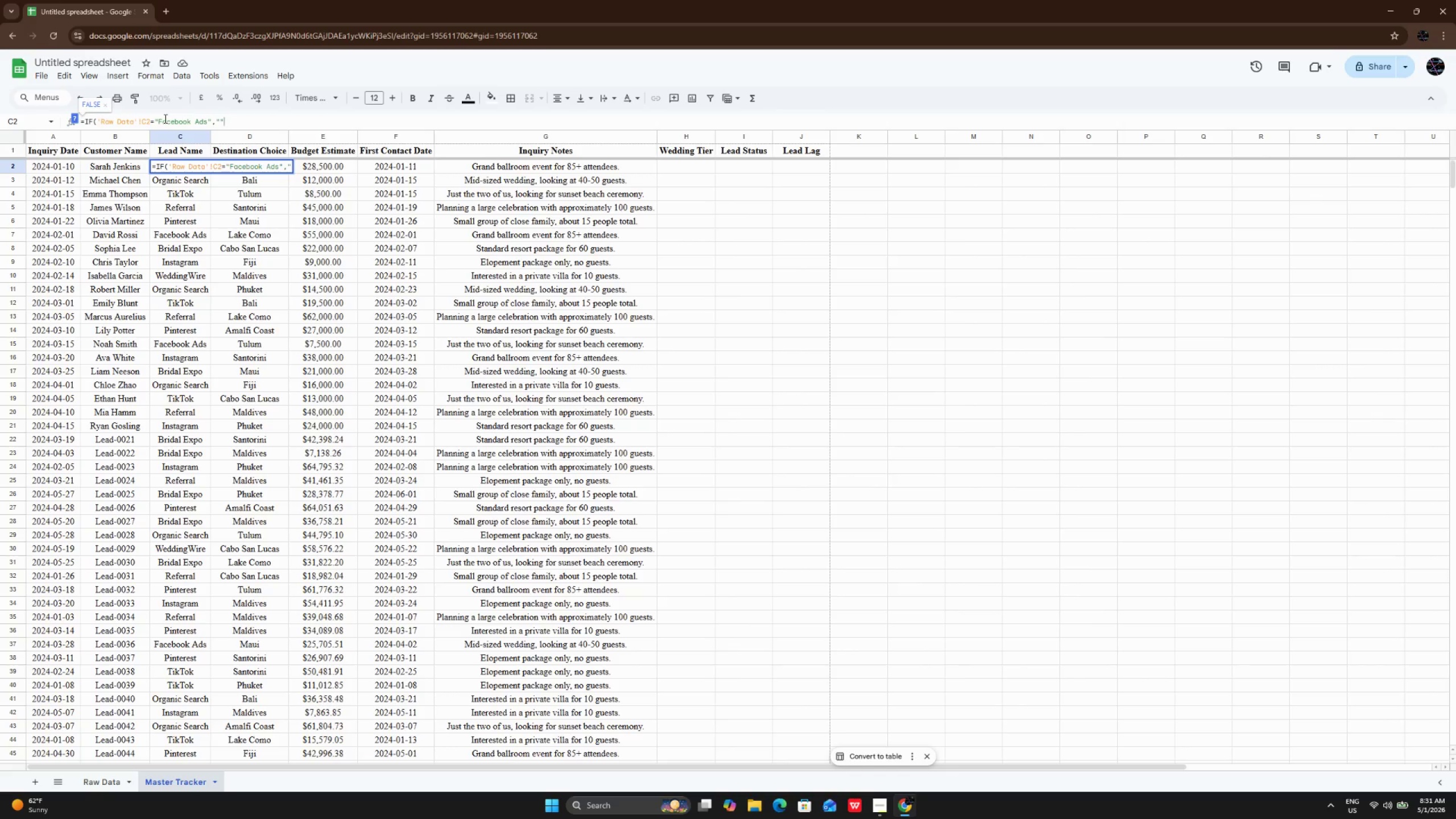 
key(Shift+Quote)
 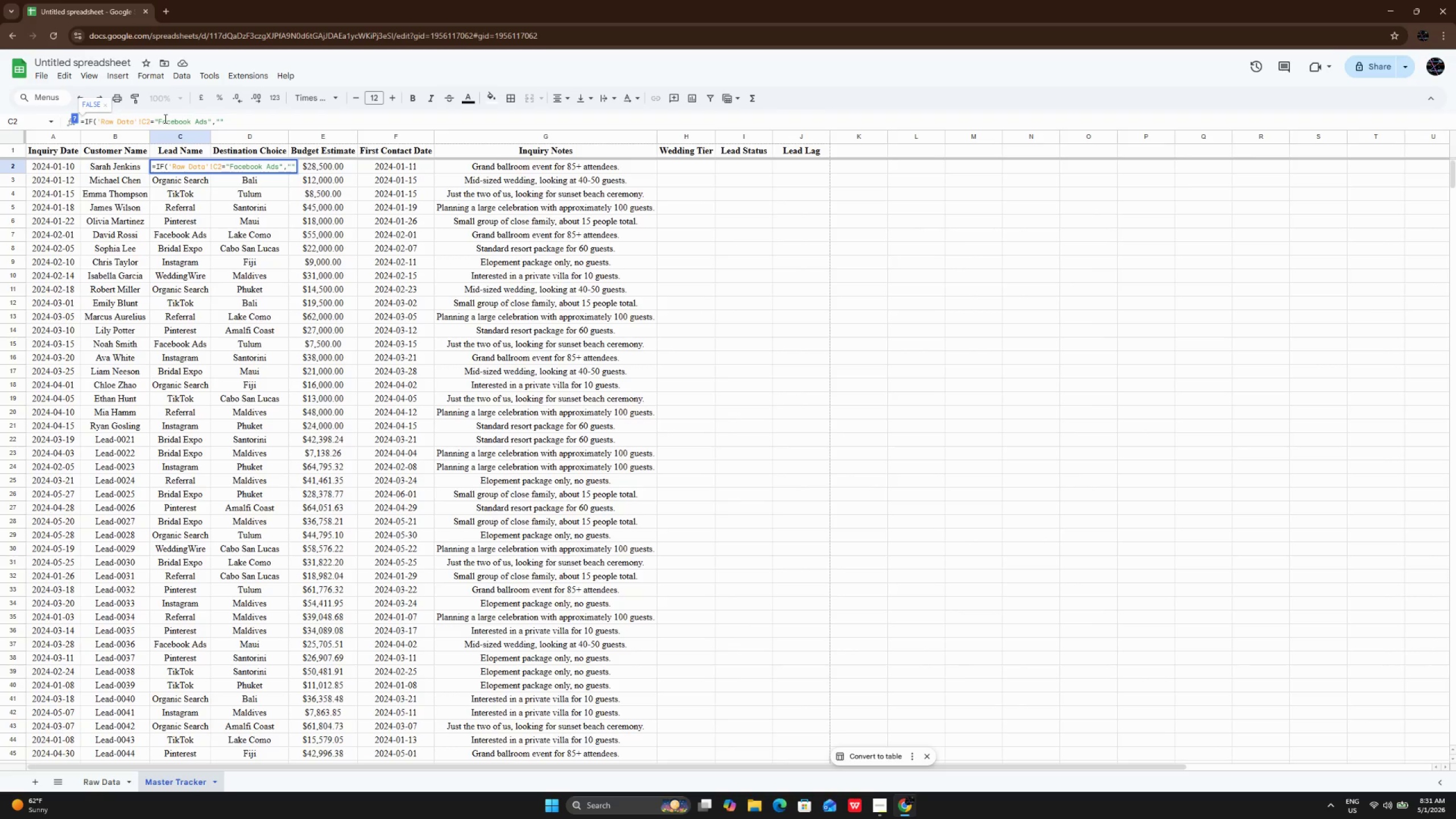 
key(ArrowLeft)
 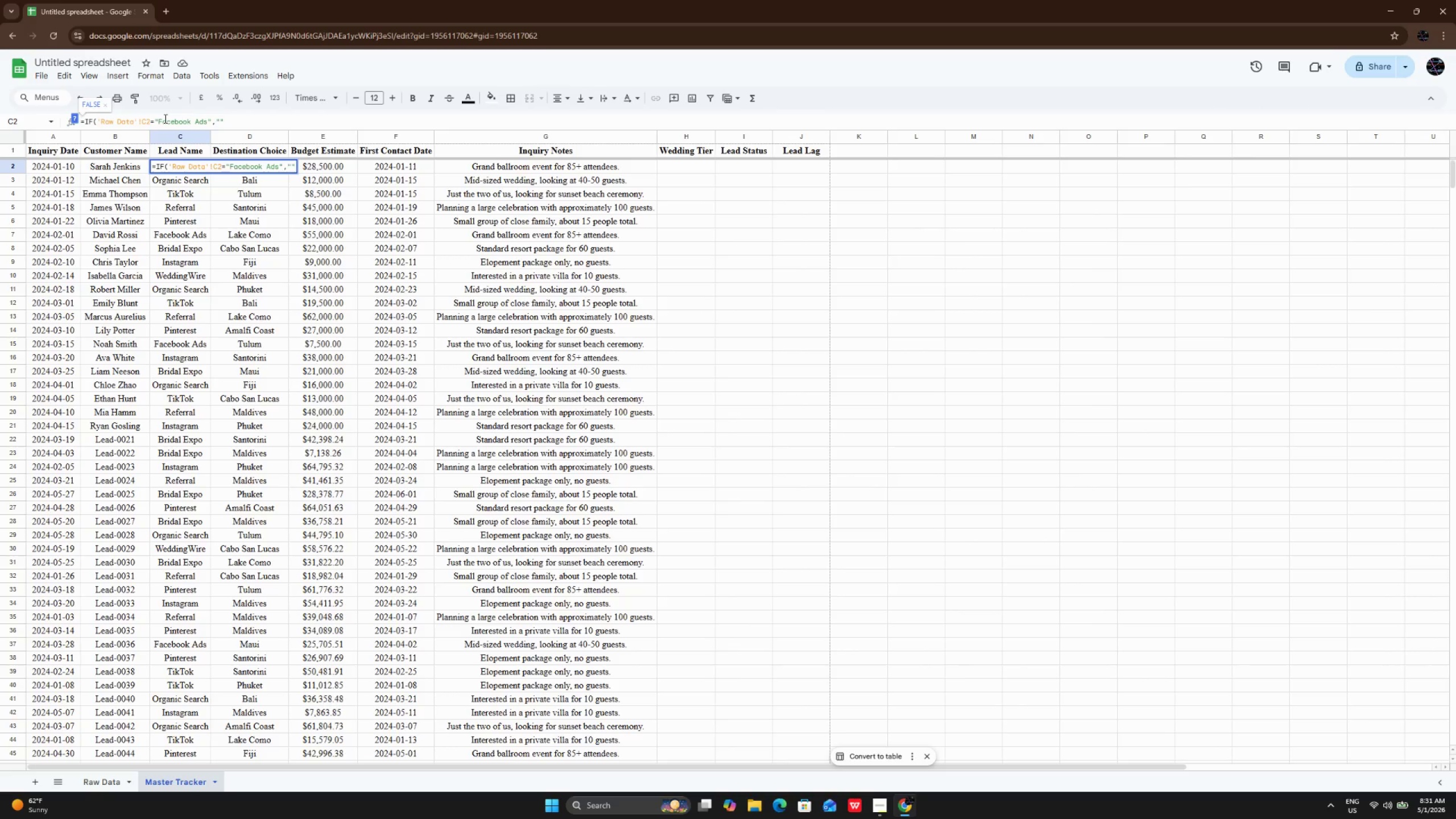 
type(Instah[Insert])
key(Backspace)
type(gram)
 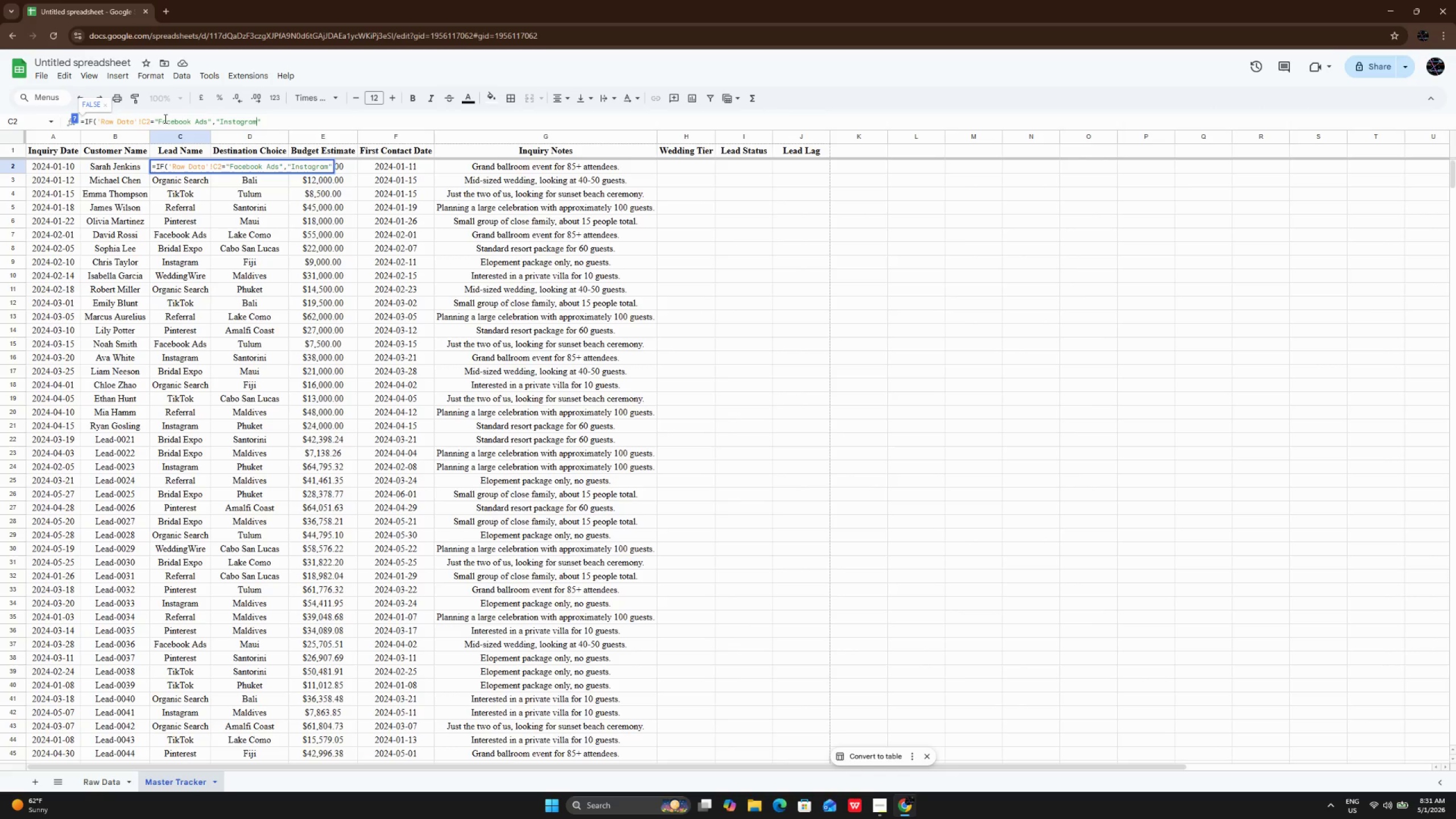 
key(ArrowRight)
 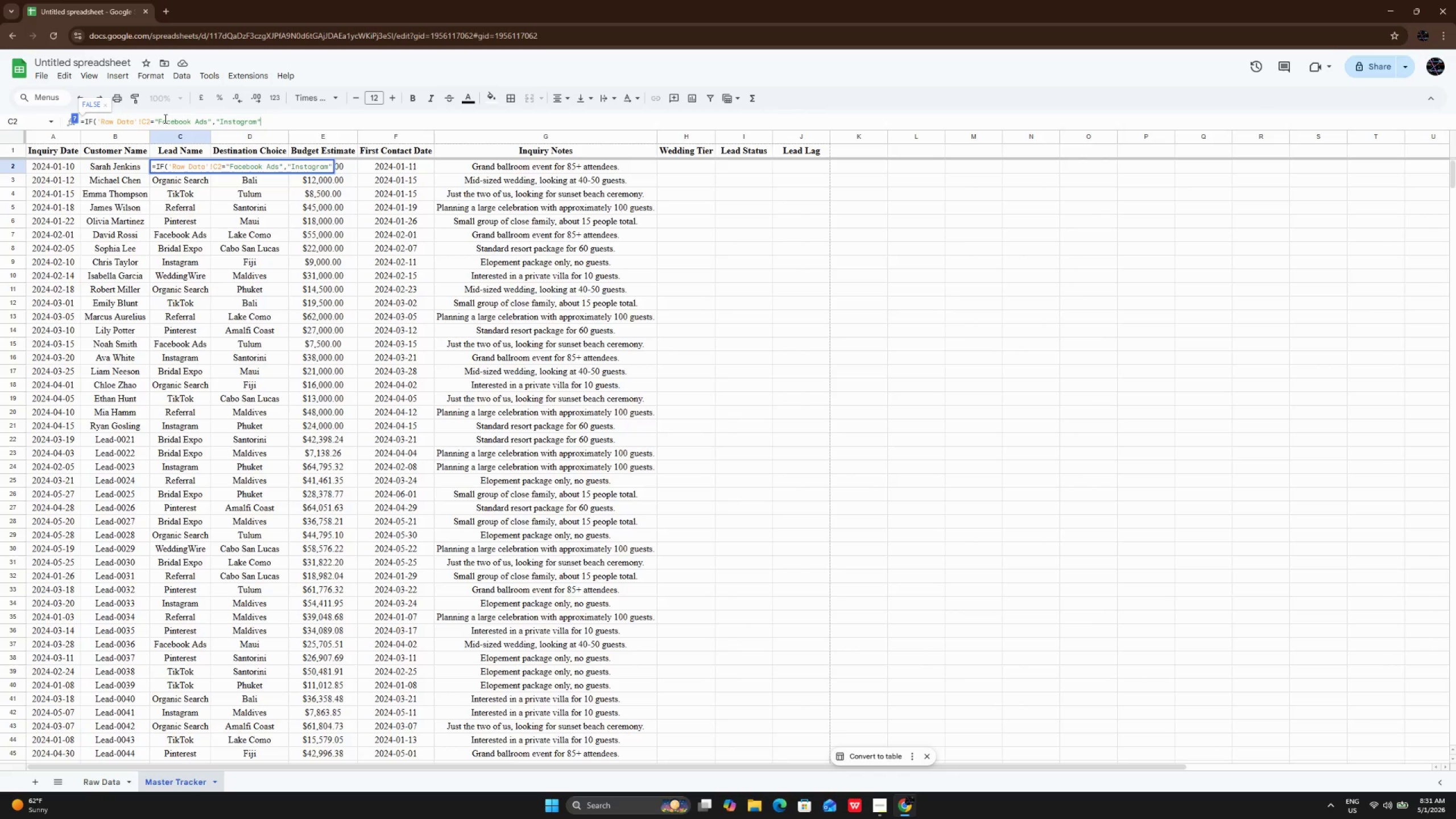 
key(Comma)
 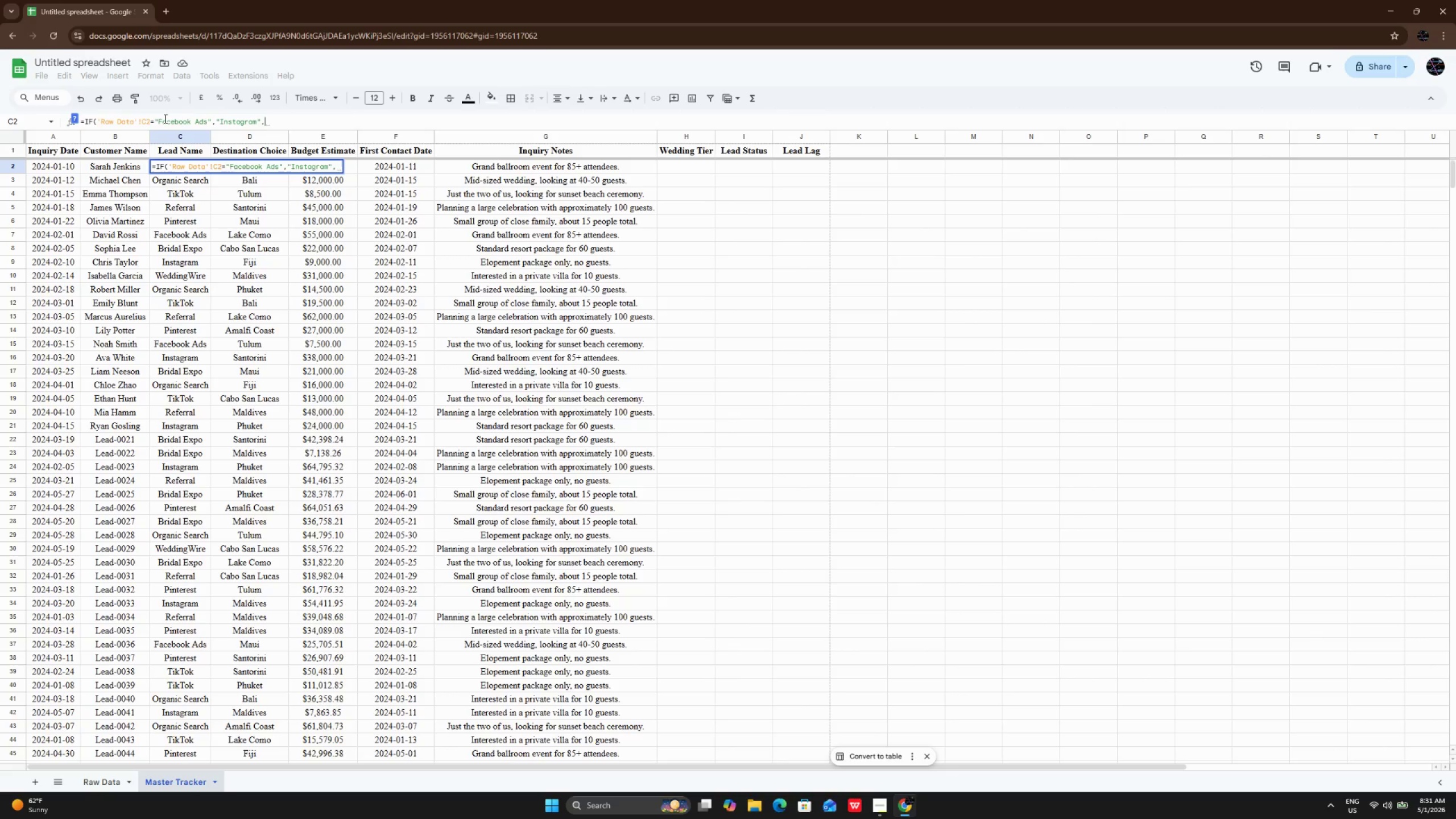 
wait(7.05)
 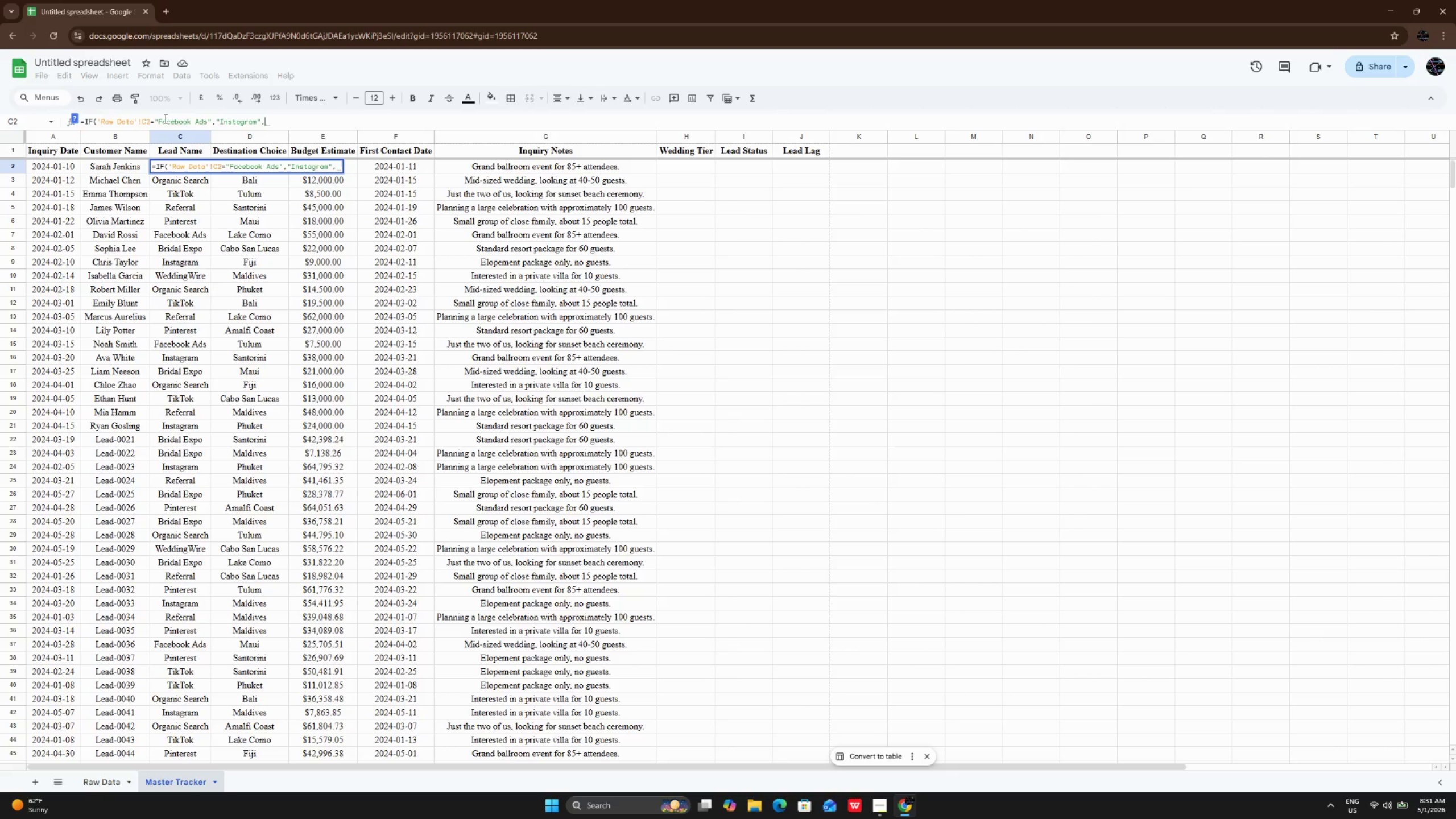 
type(i)
key(Backspace)
type(IF('')
 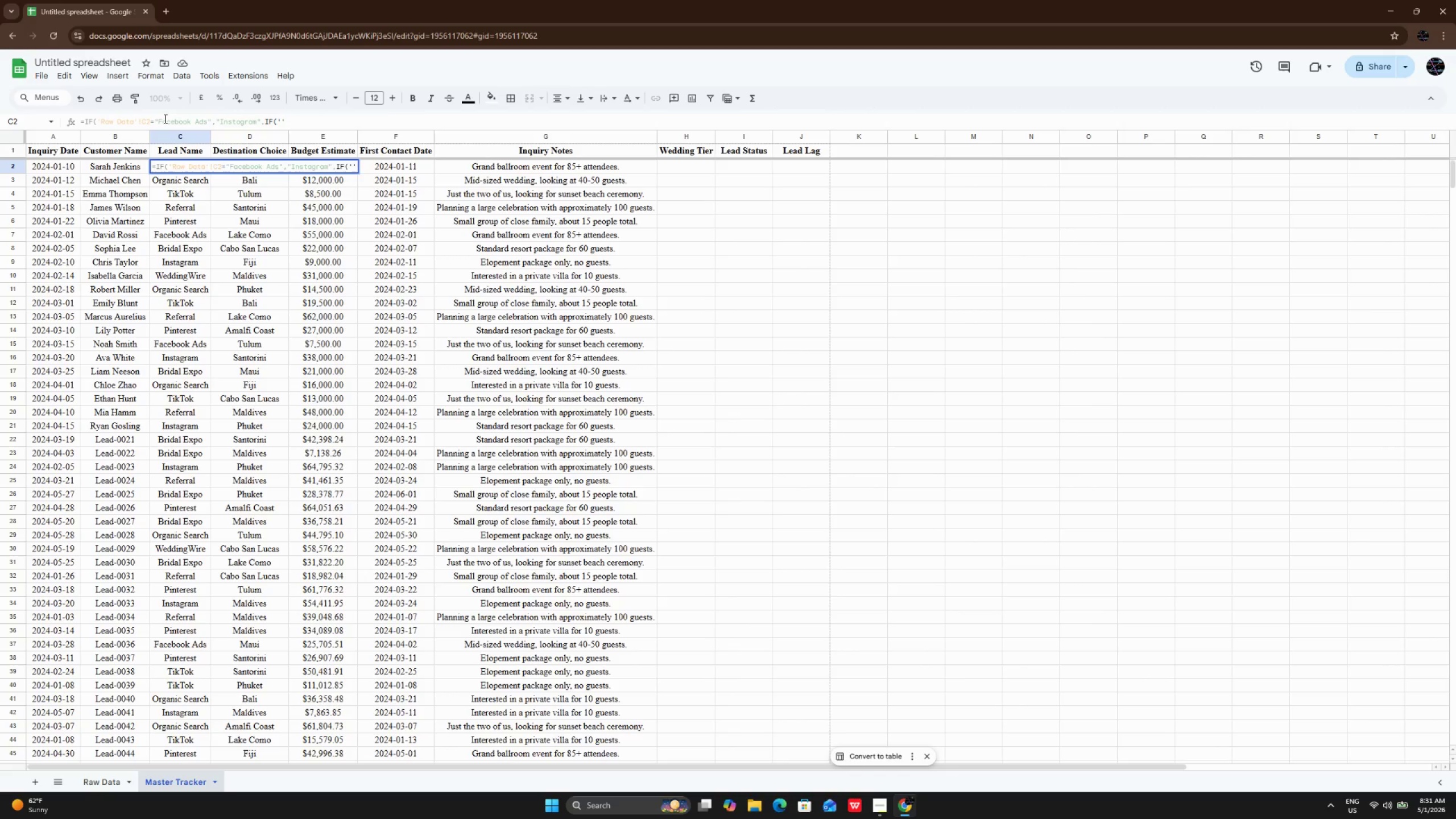 
key(ArrowLeft)
 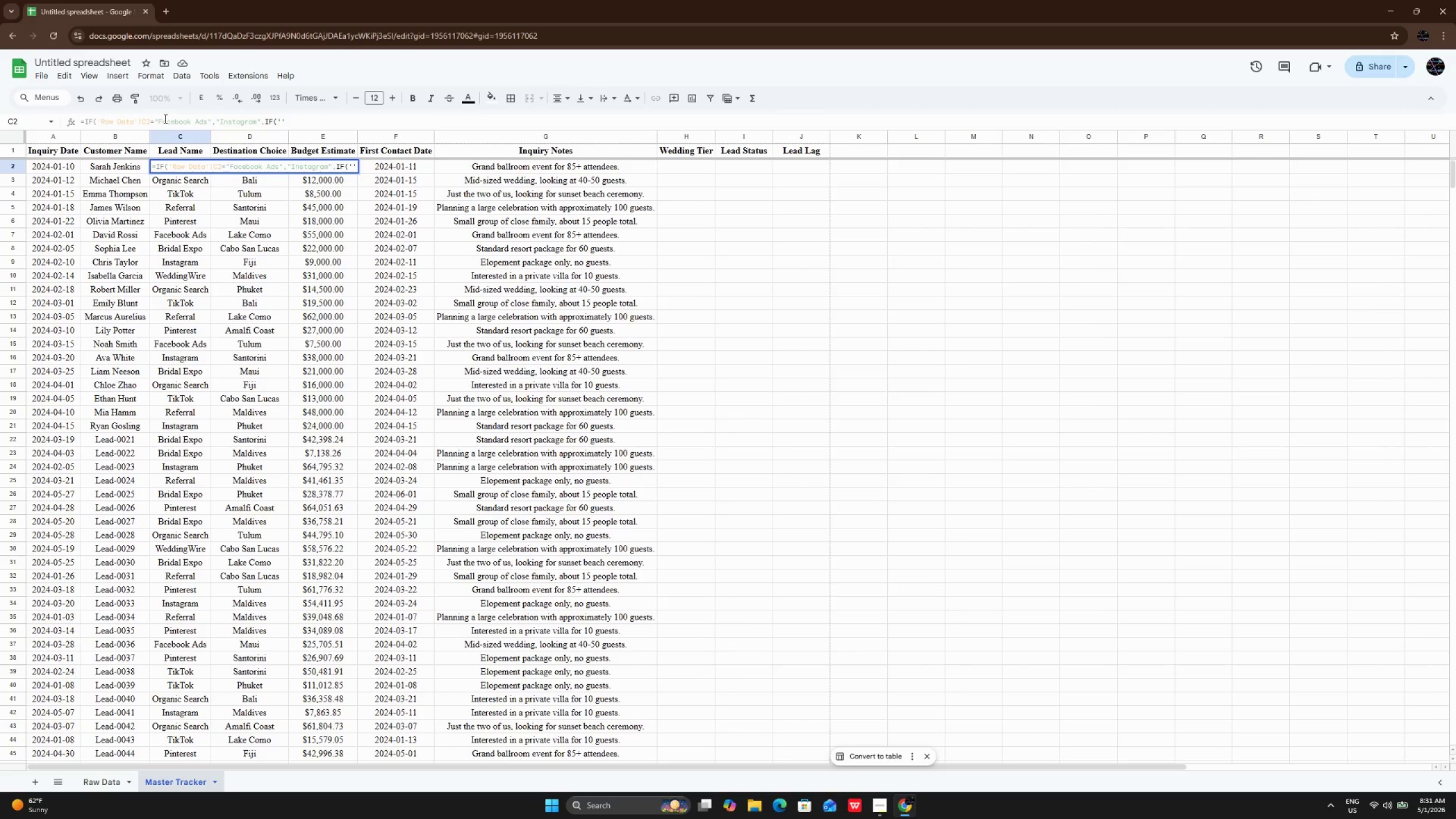 
type(Raw Data)
 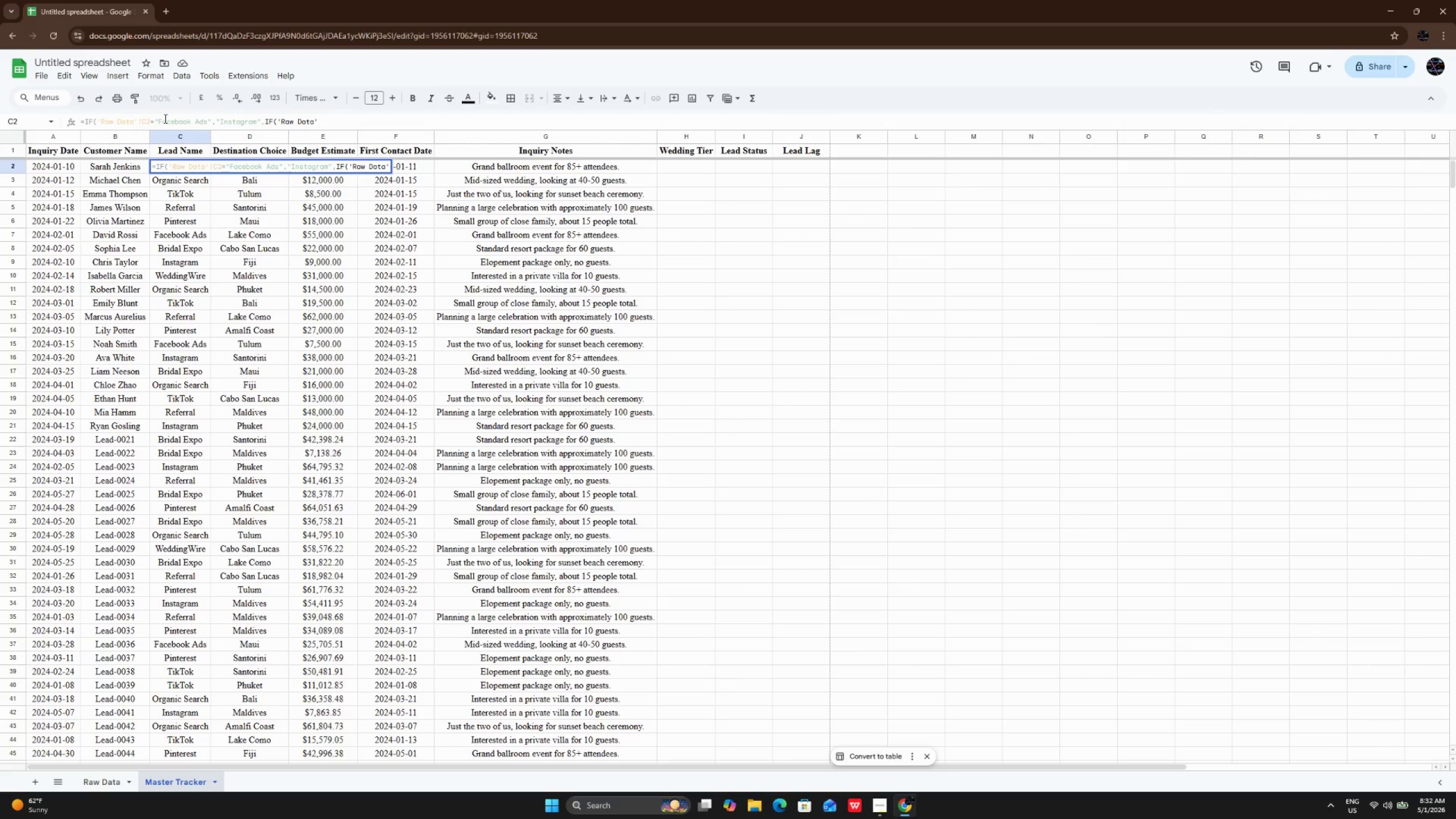 
key(ArrowRight)
 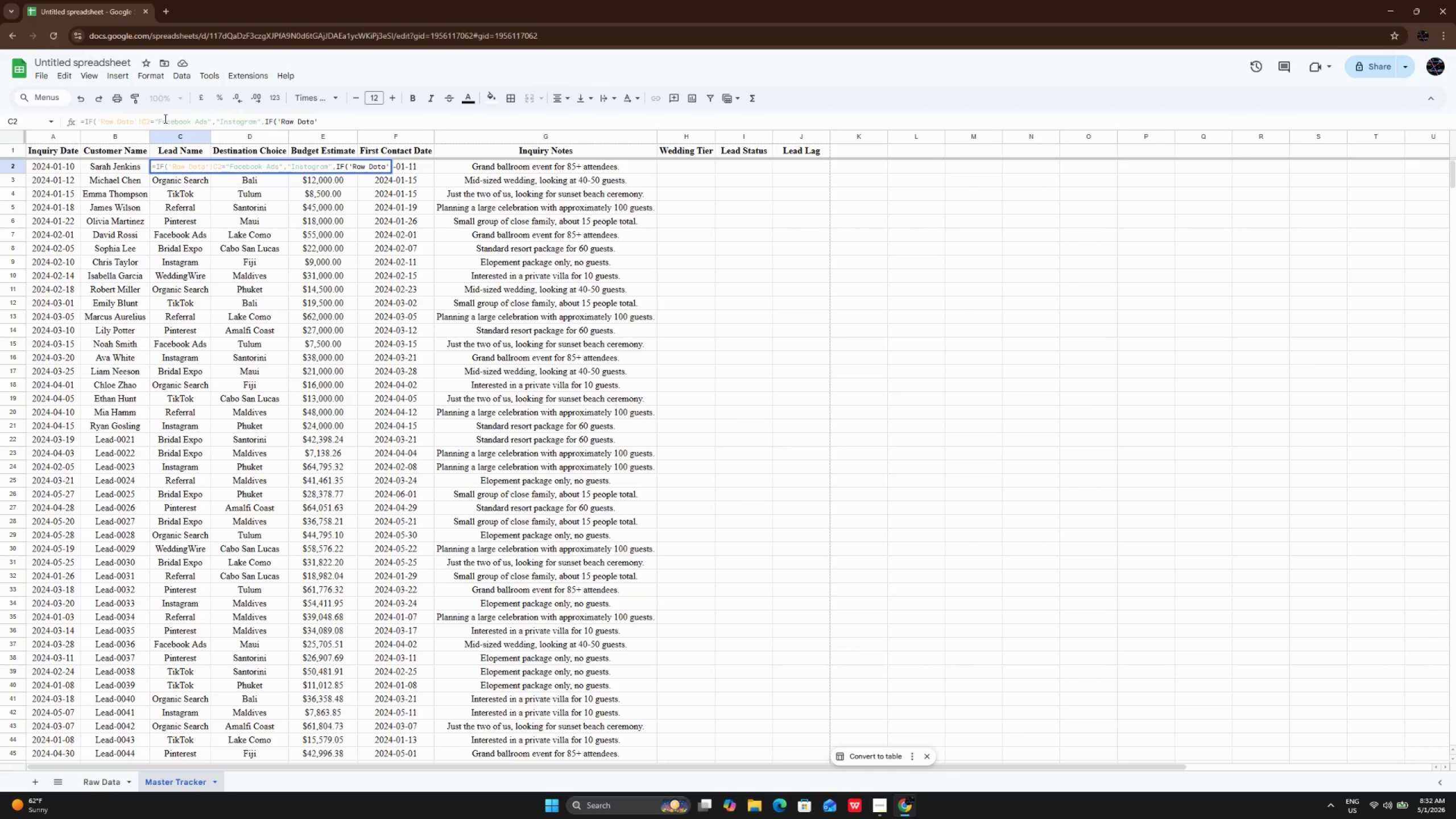 
type(!C2="")
 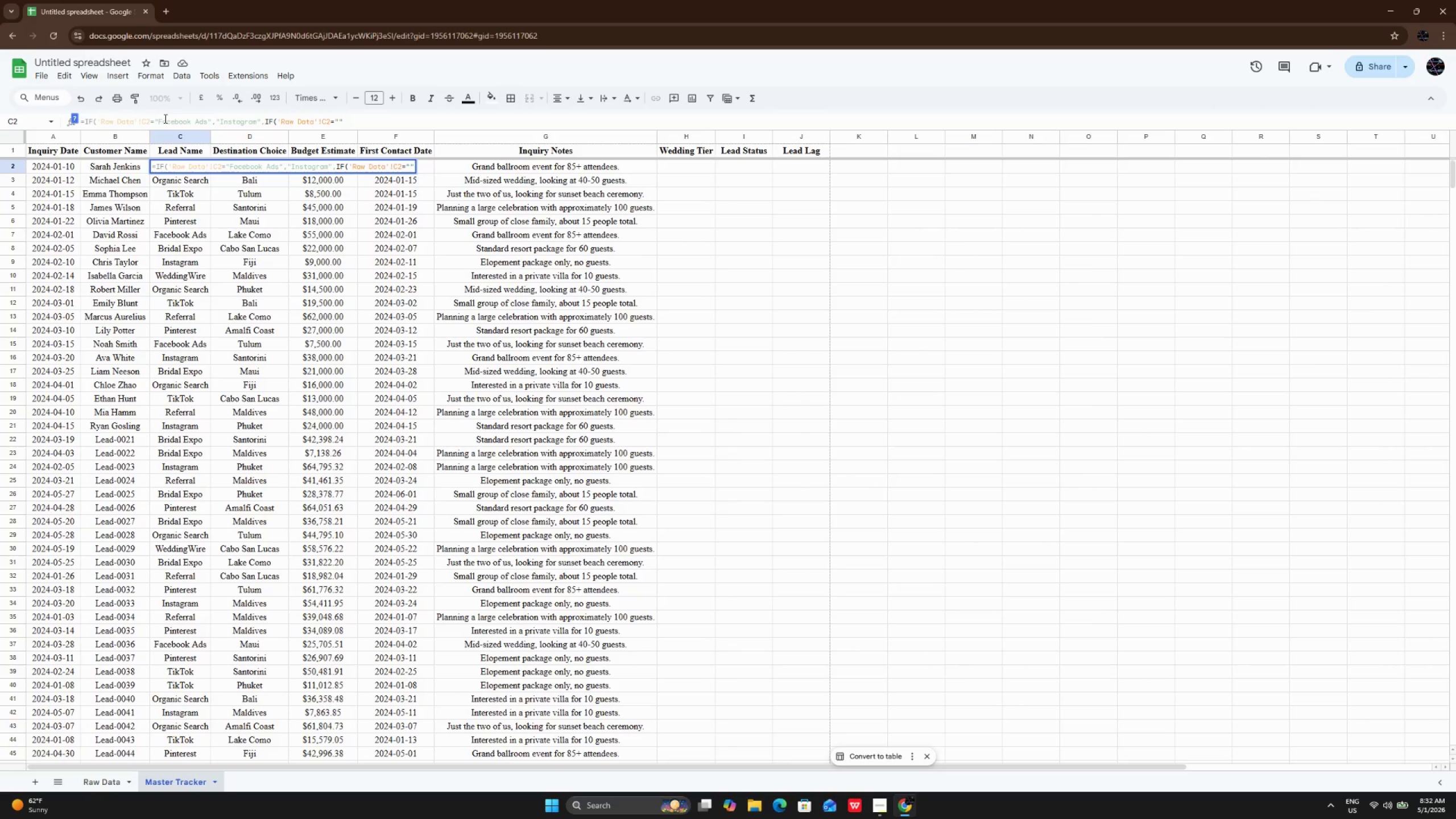 
key(ArrowLeft)
 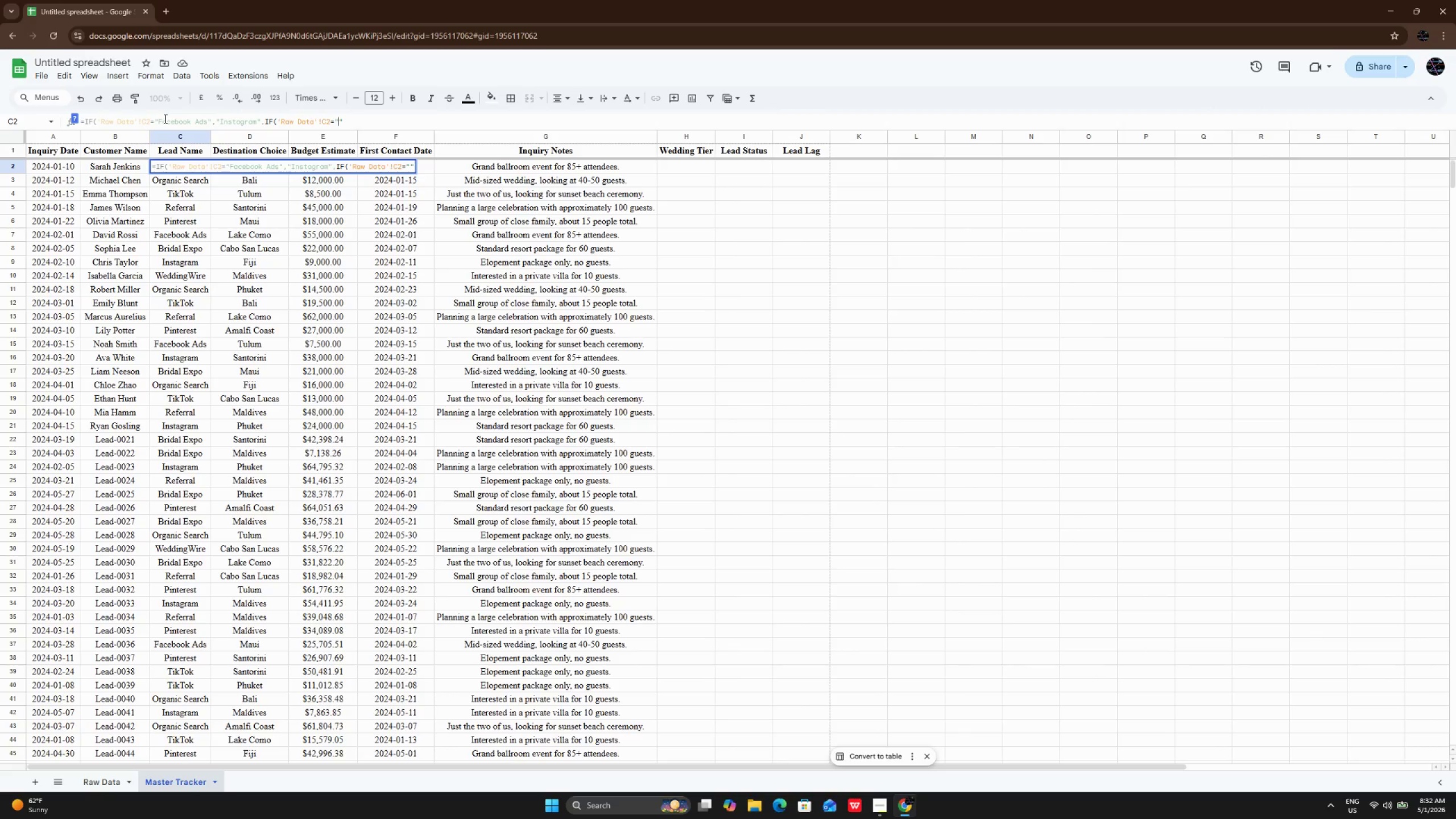 
type(wED)
key(Backspace)
key(Backspace)
key(Backspace)
key(Backspace)
type(Weed)
key(Backspace)
key(Backspace)
type(dding)
 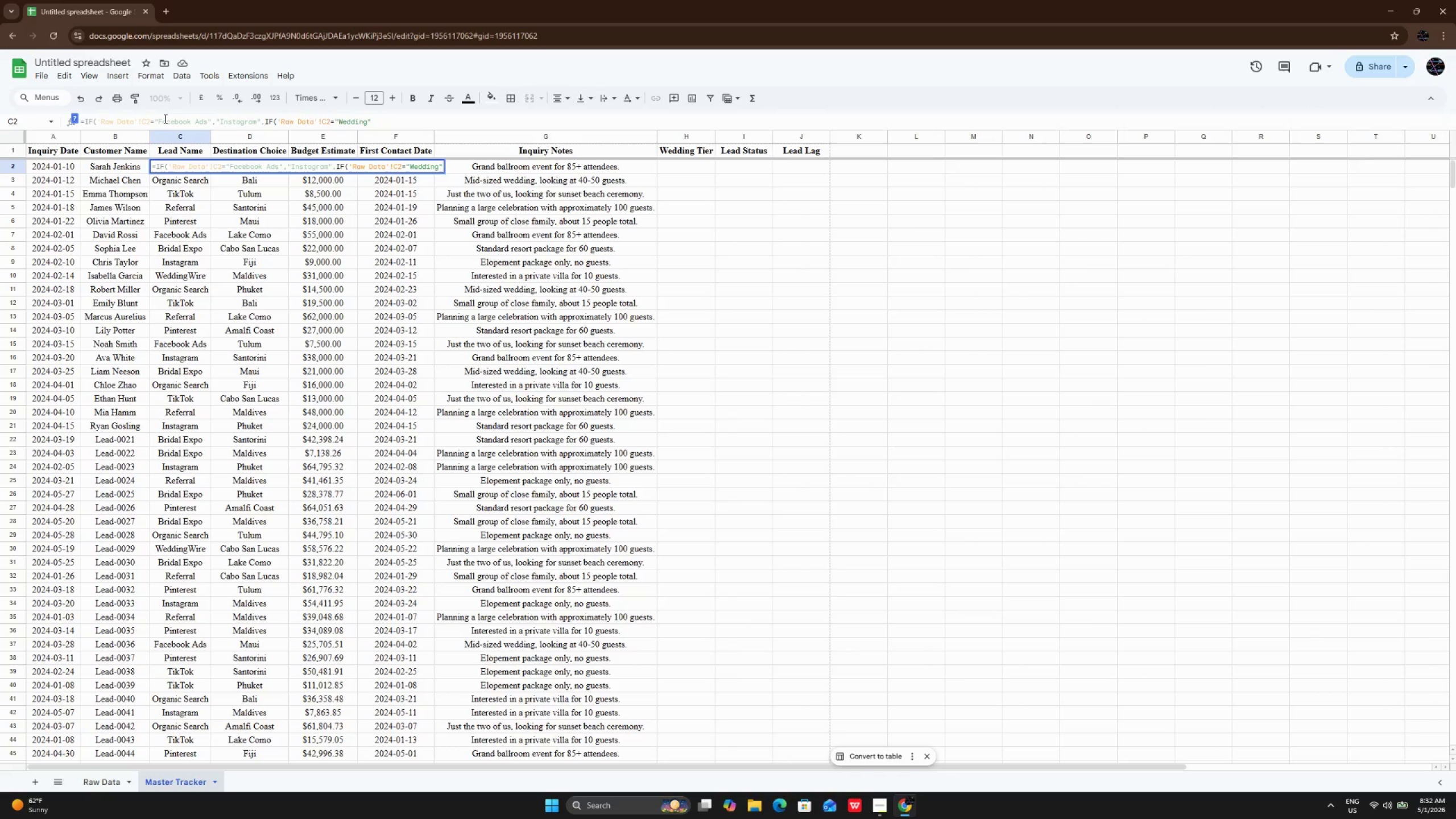 
key(ArrowRight)
 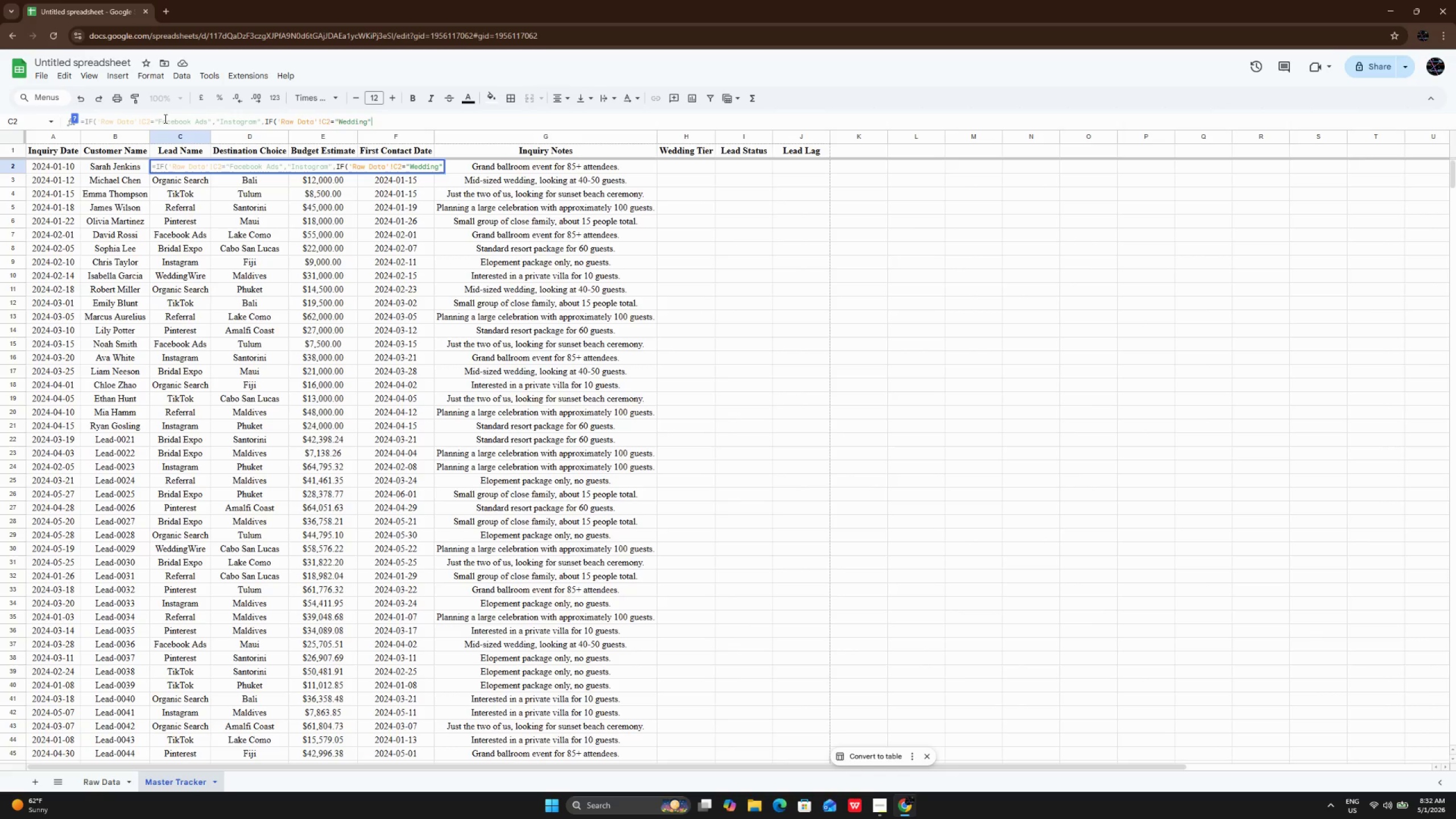 
key(Comma)
 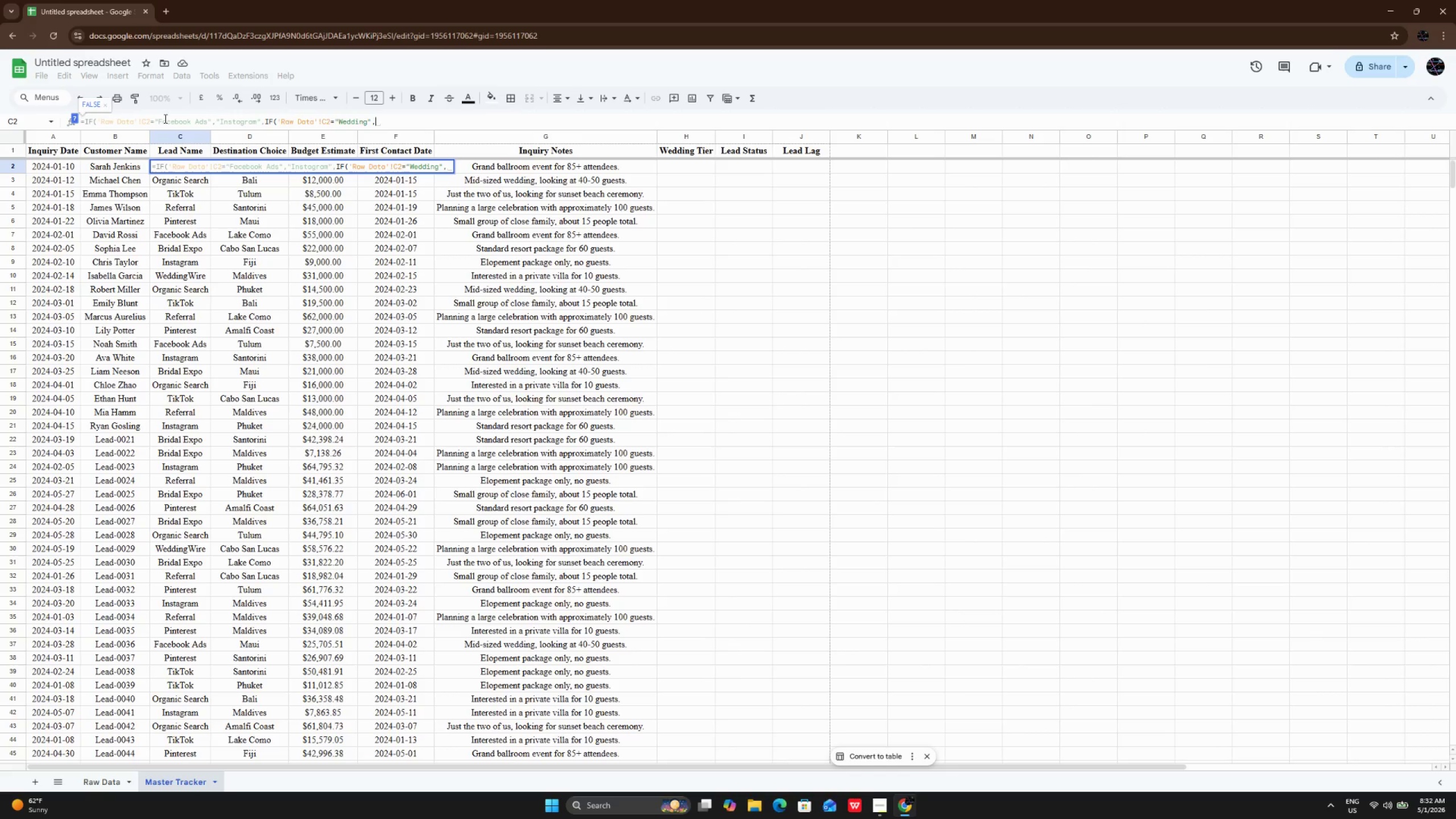 
key(Shift+Quote)
 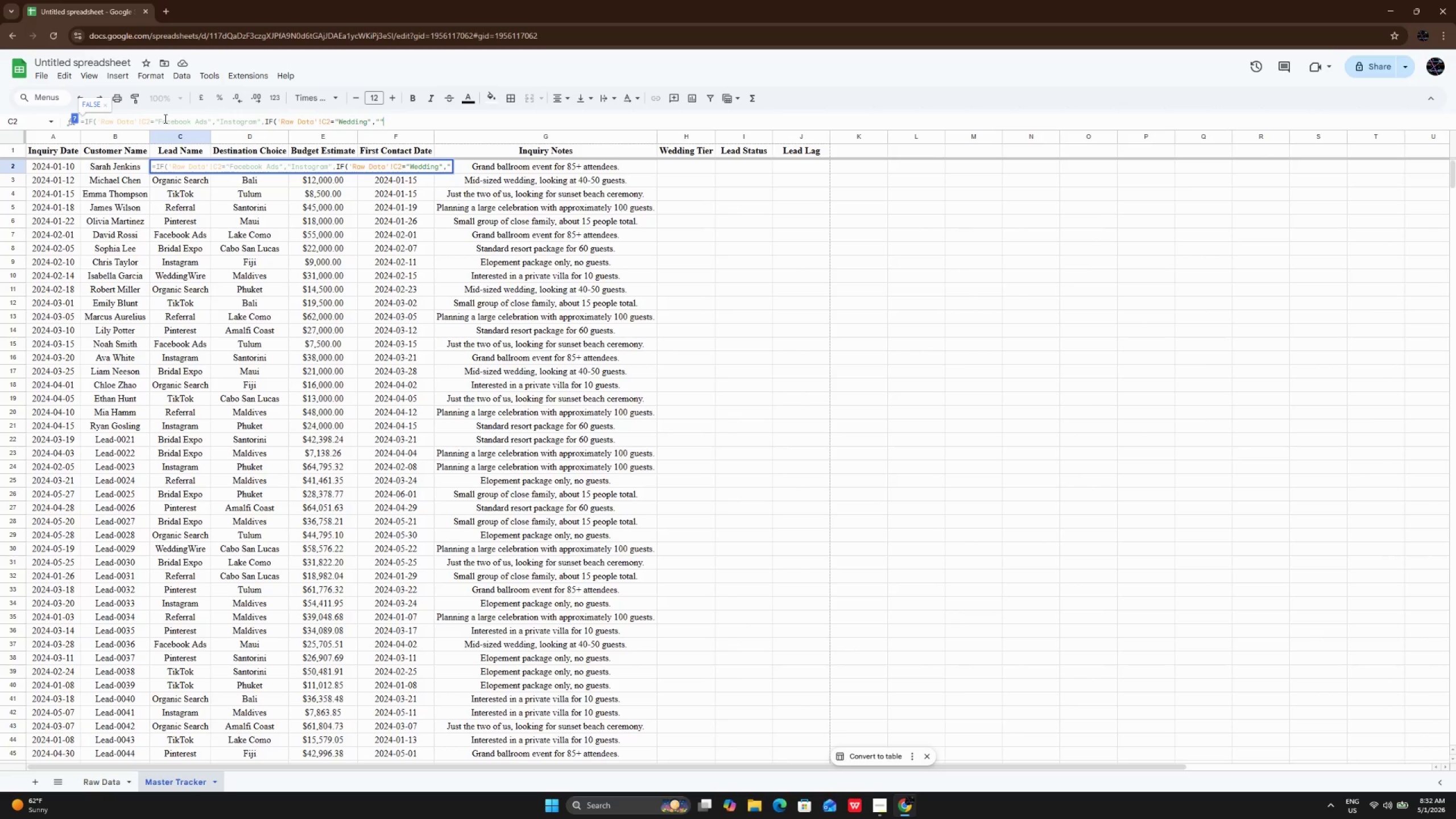 
key(Shift+Quote)
 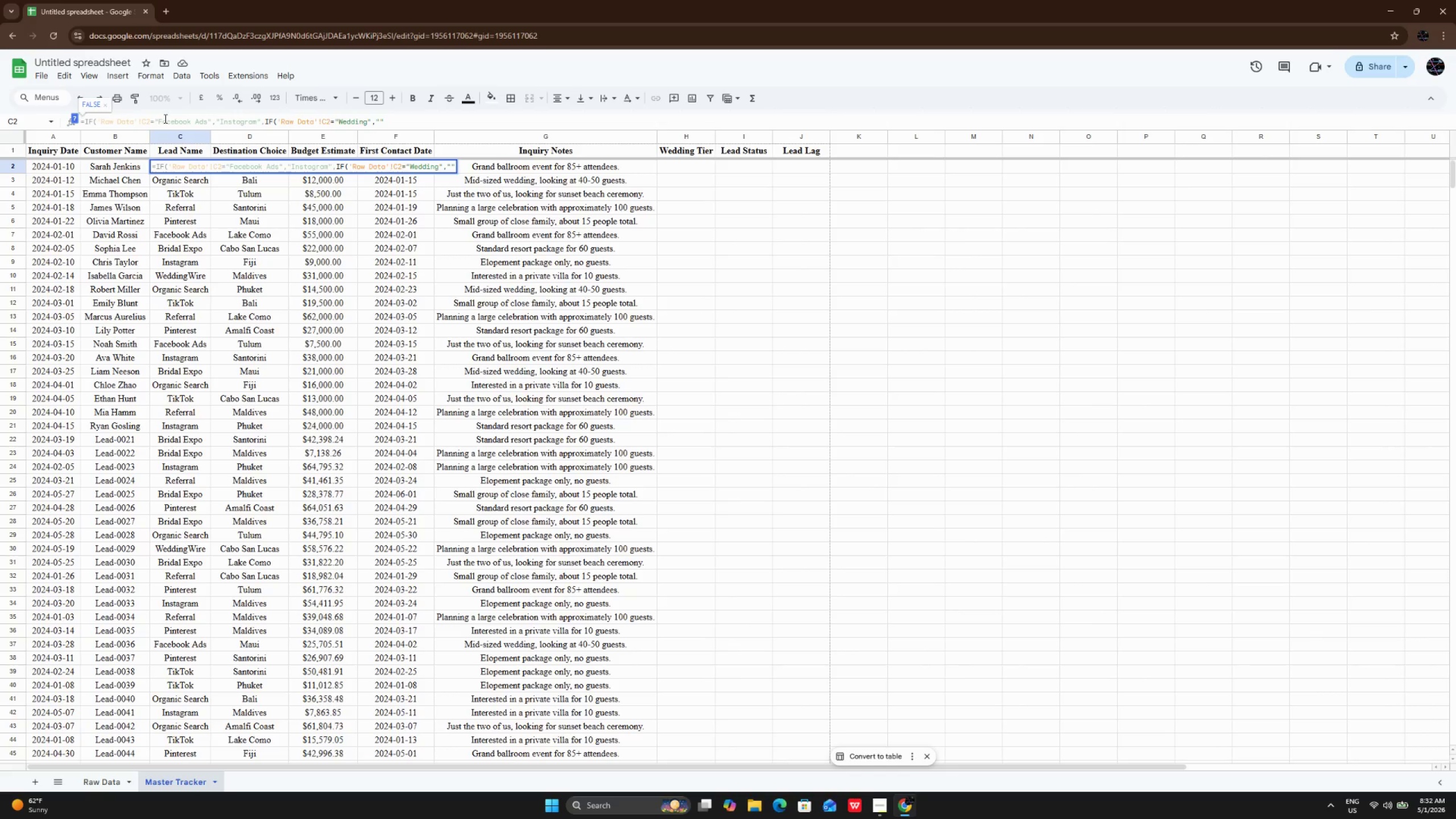 
key(ArrowLeft)
 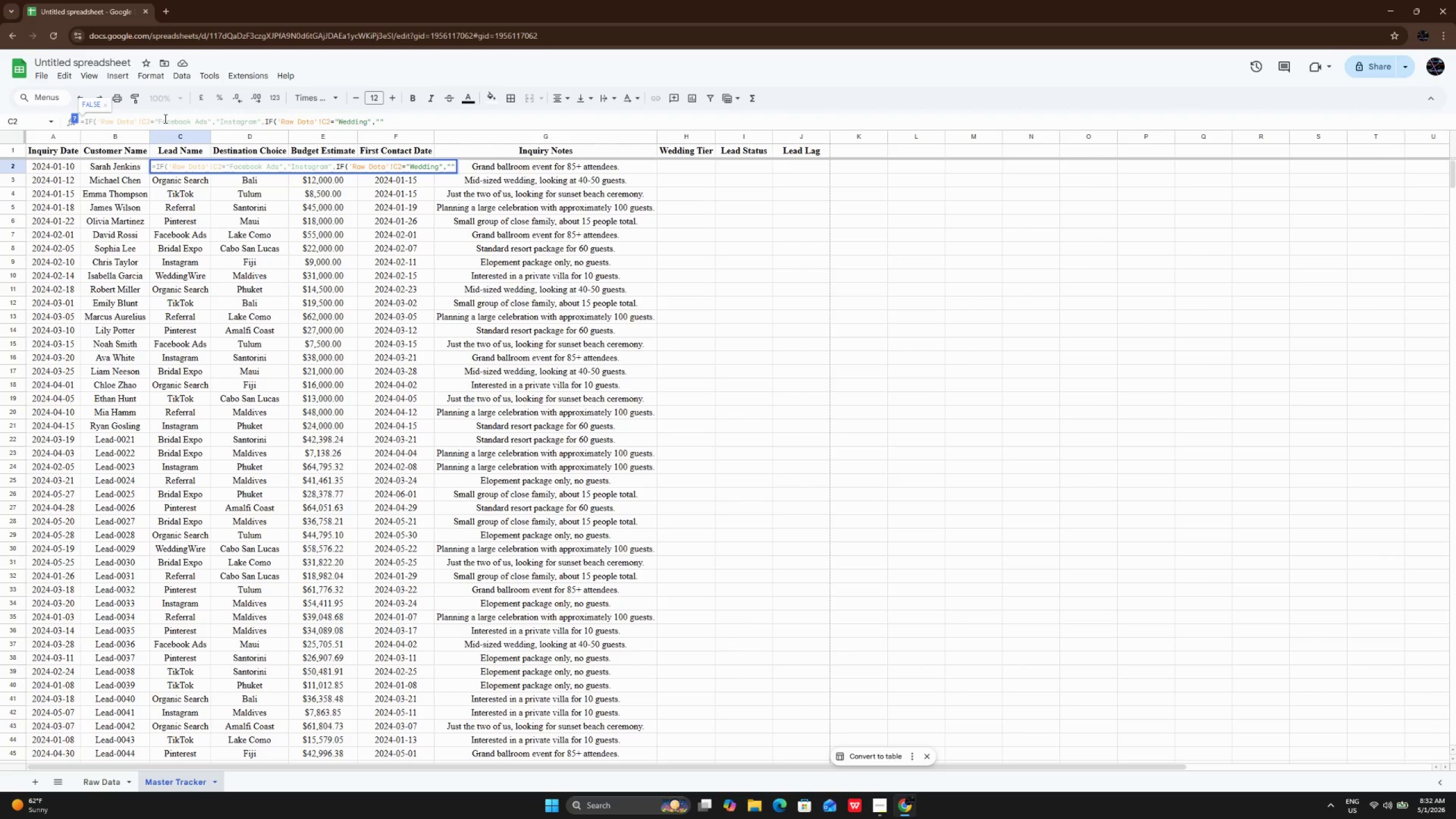 
type(r)
key(Backspace)
type(Referral)
 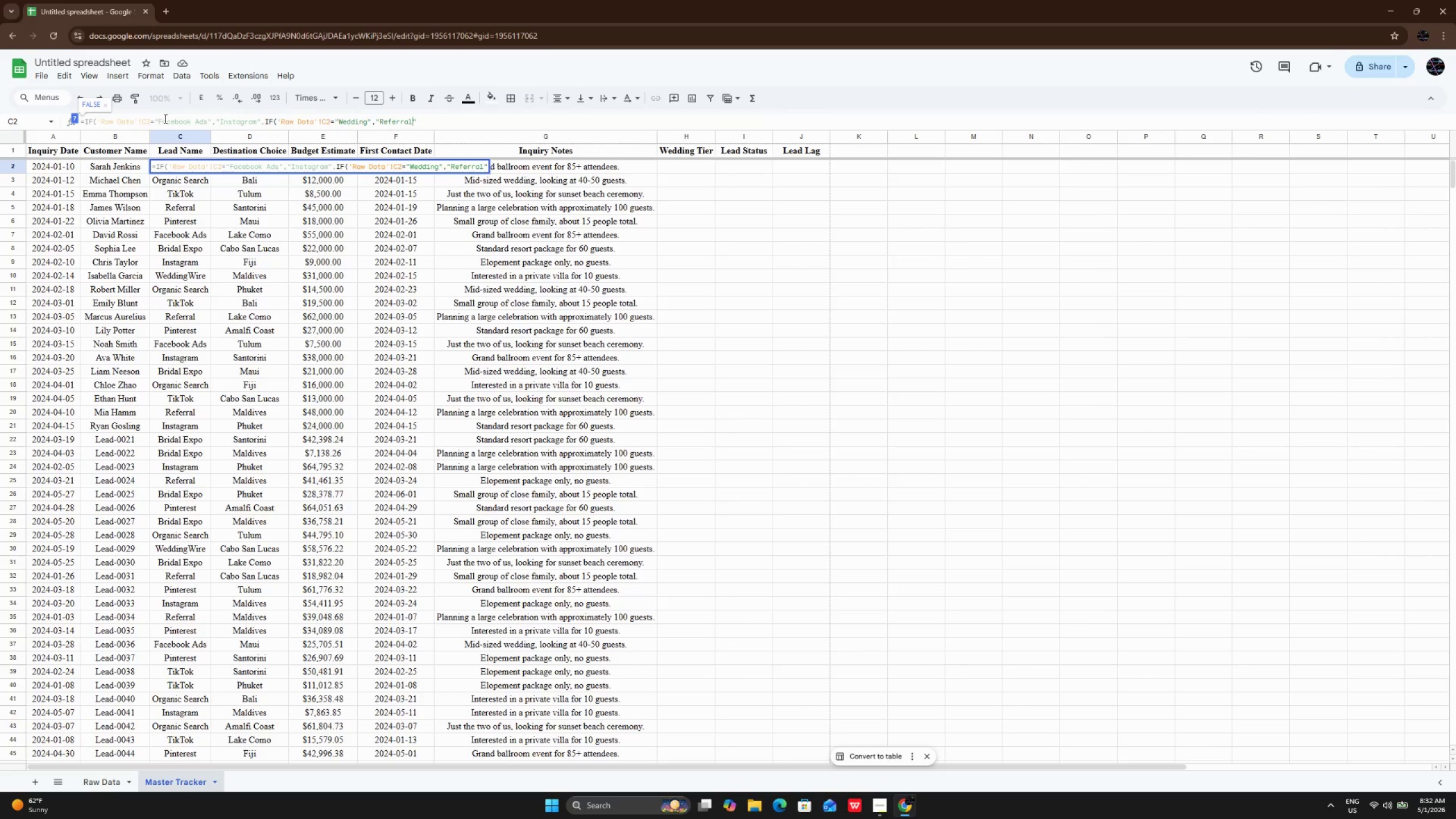 
key(ArrowRight)
 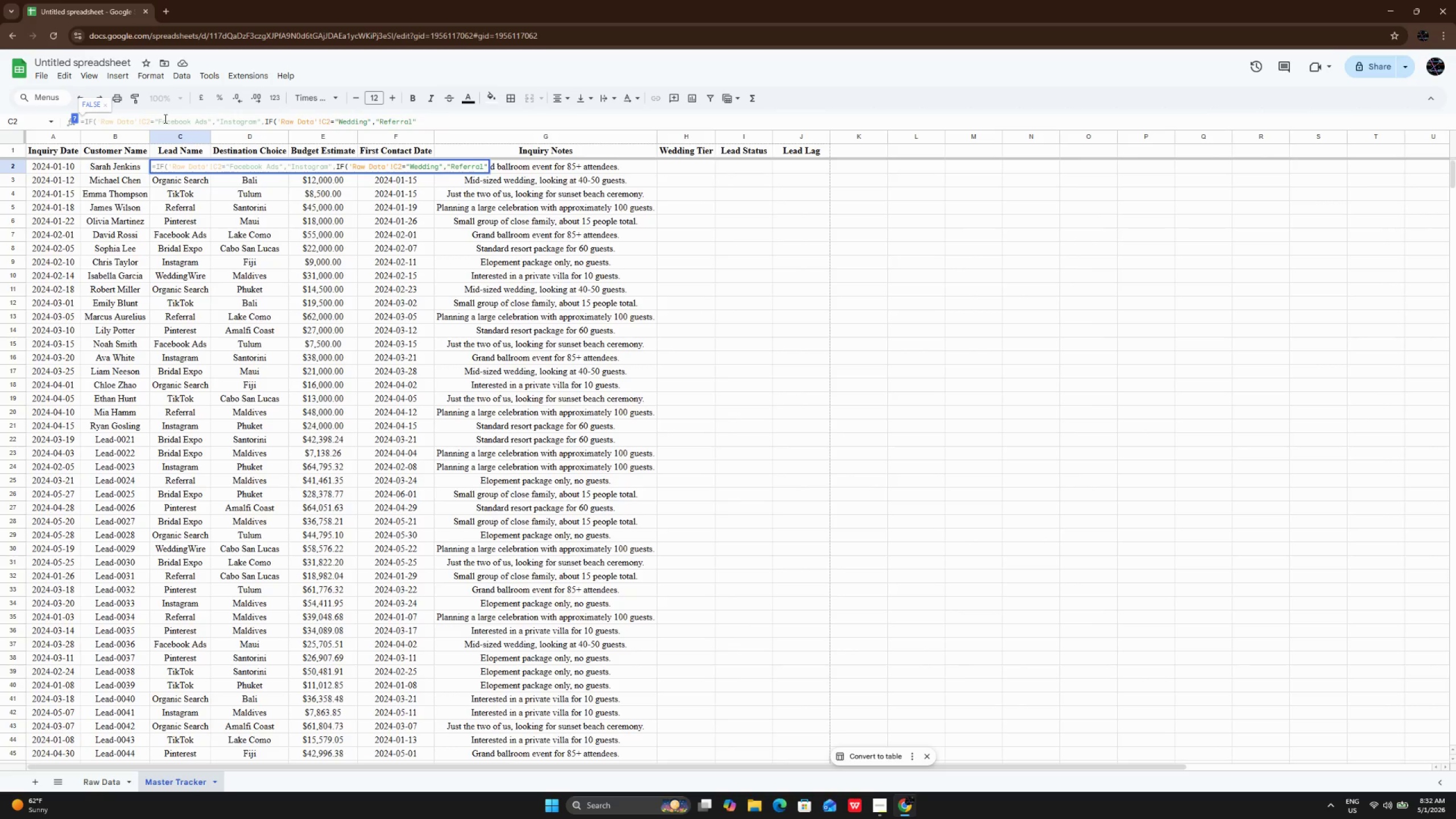 
key(Comma)
 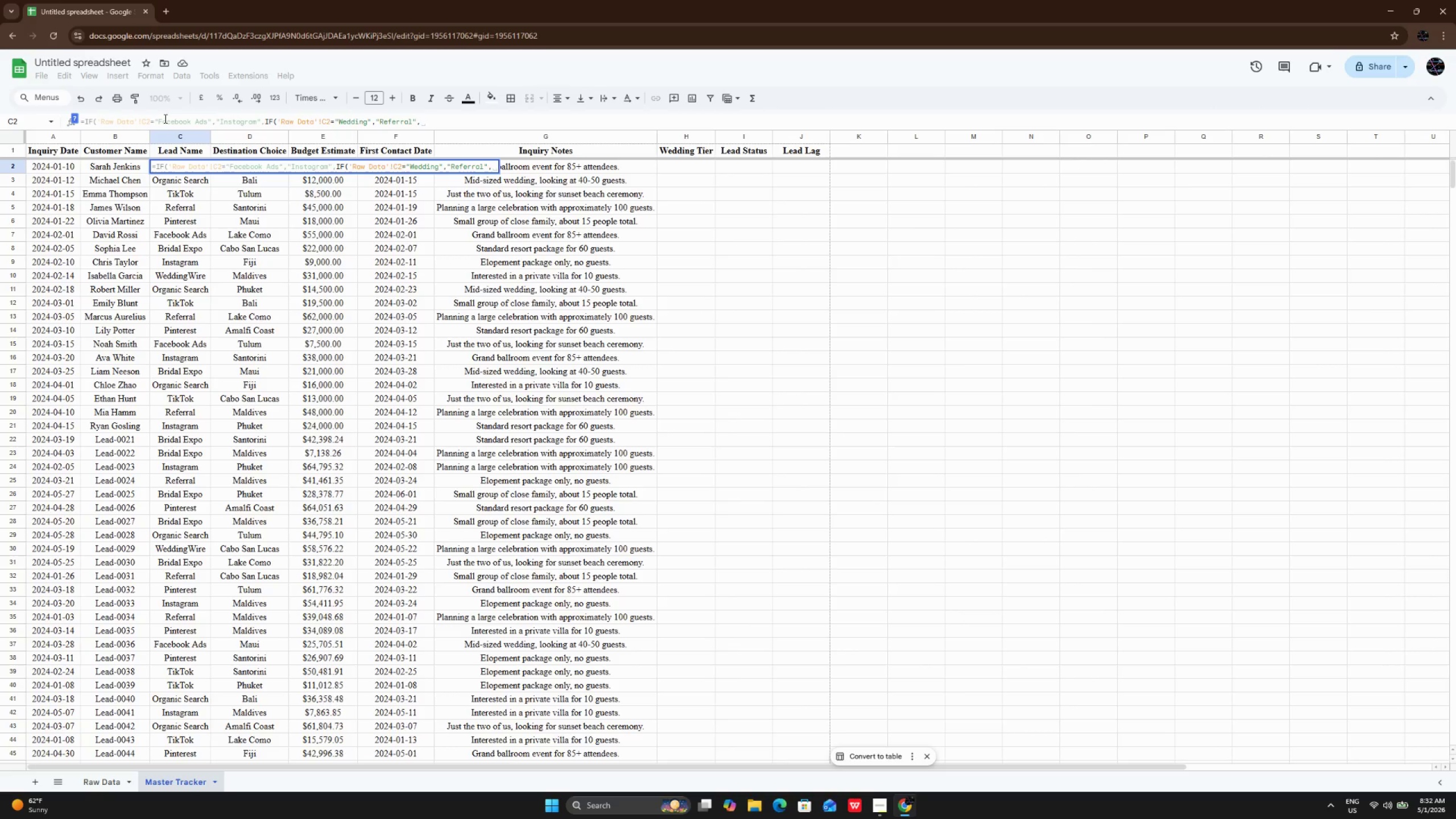 
wait(6.42)
 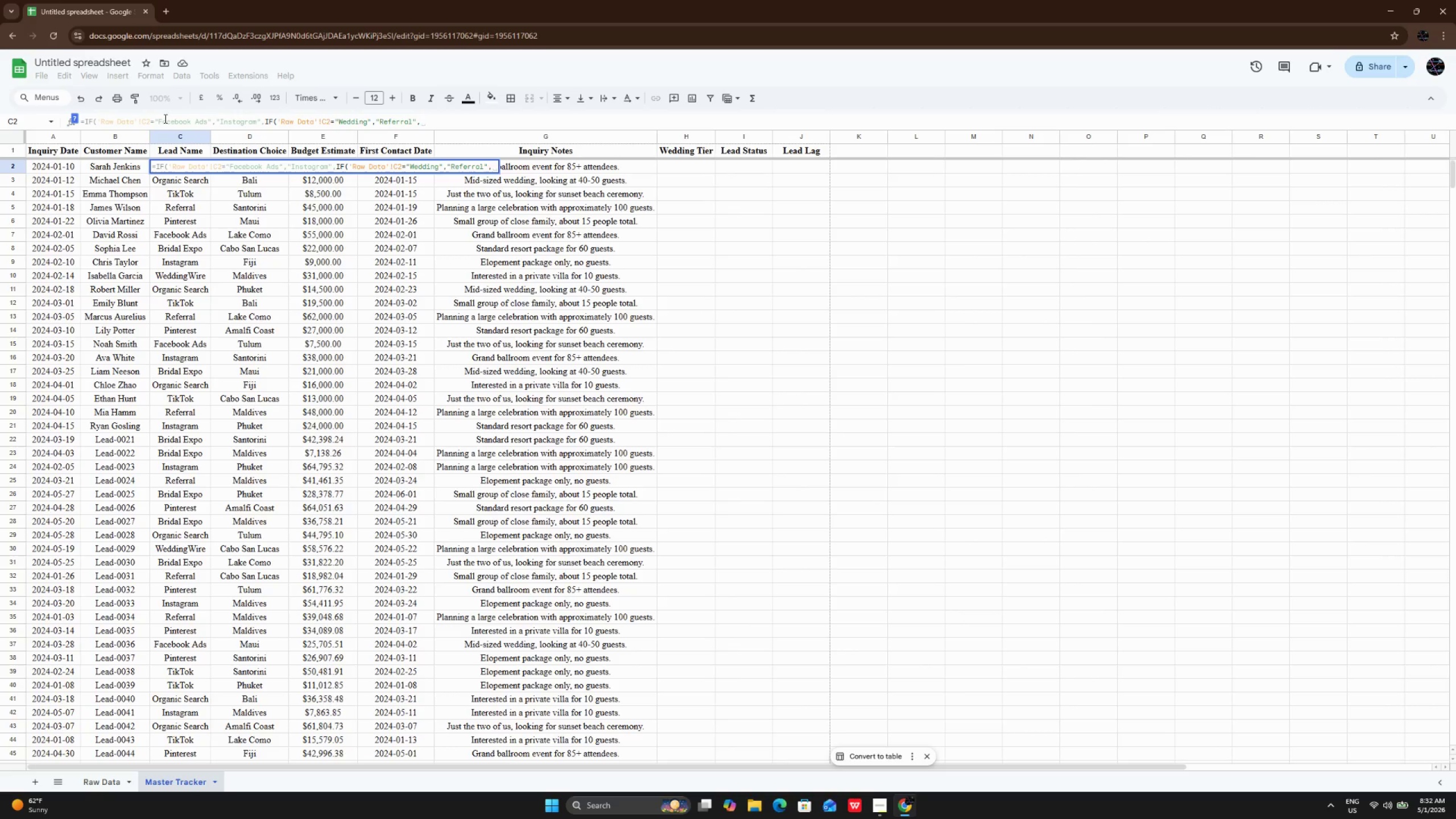 
key(Quote)
 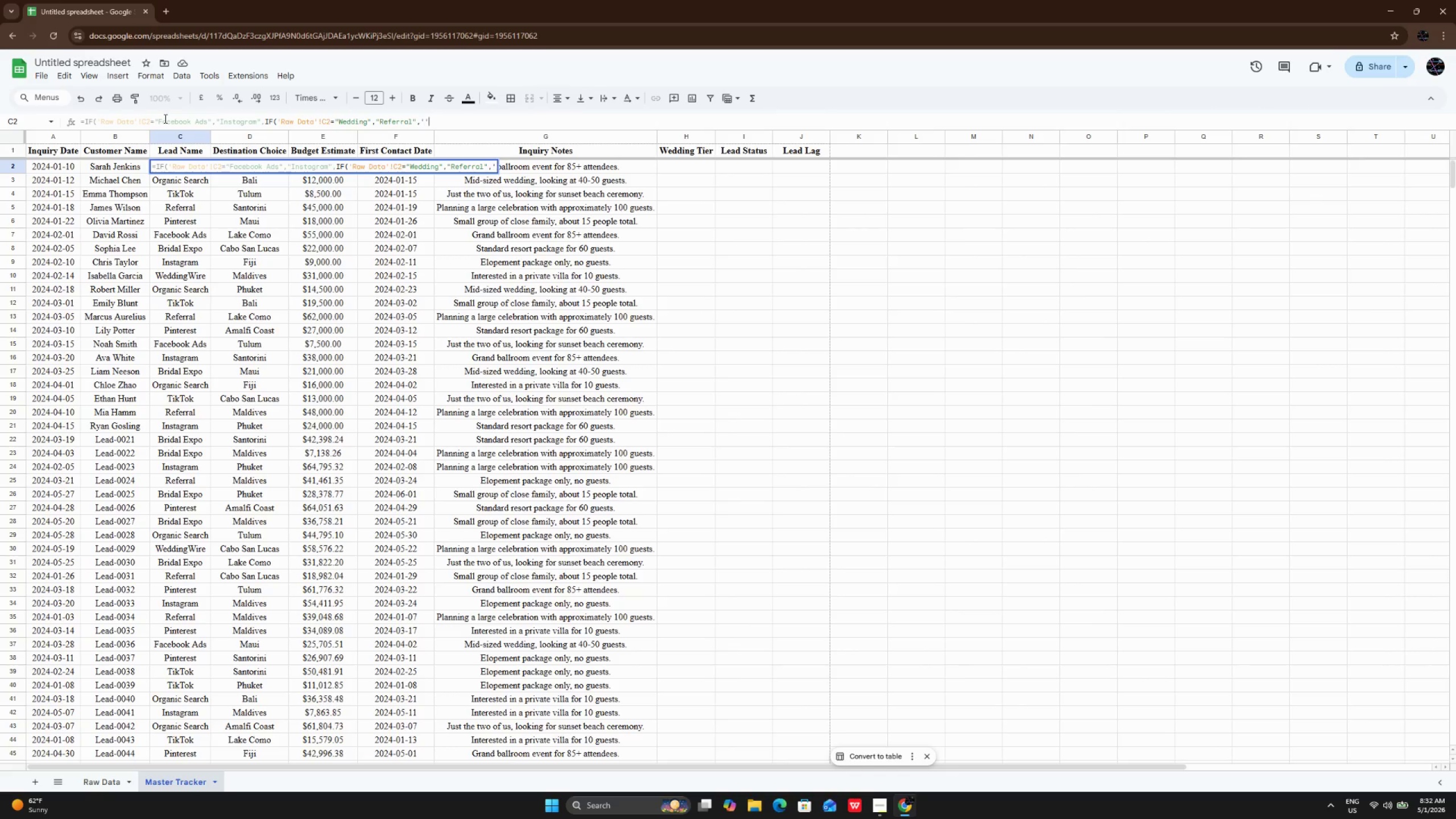 
key(Quote)
 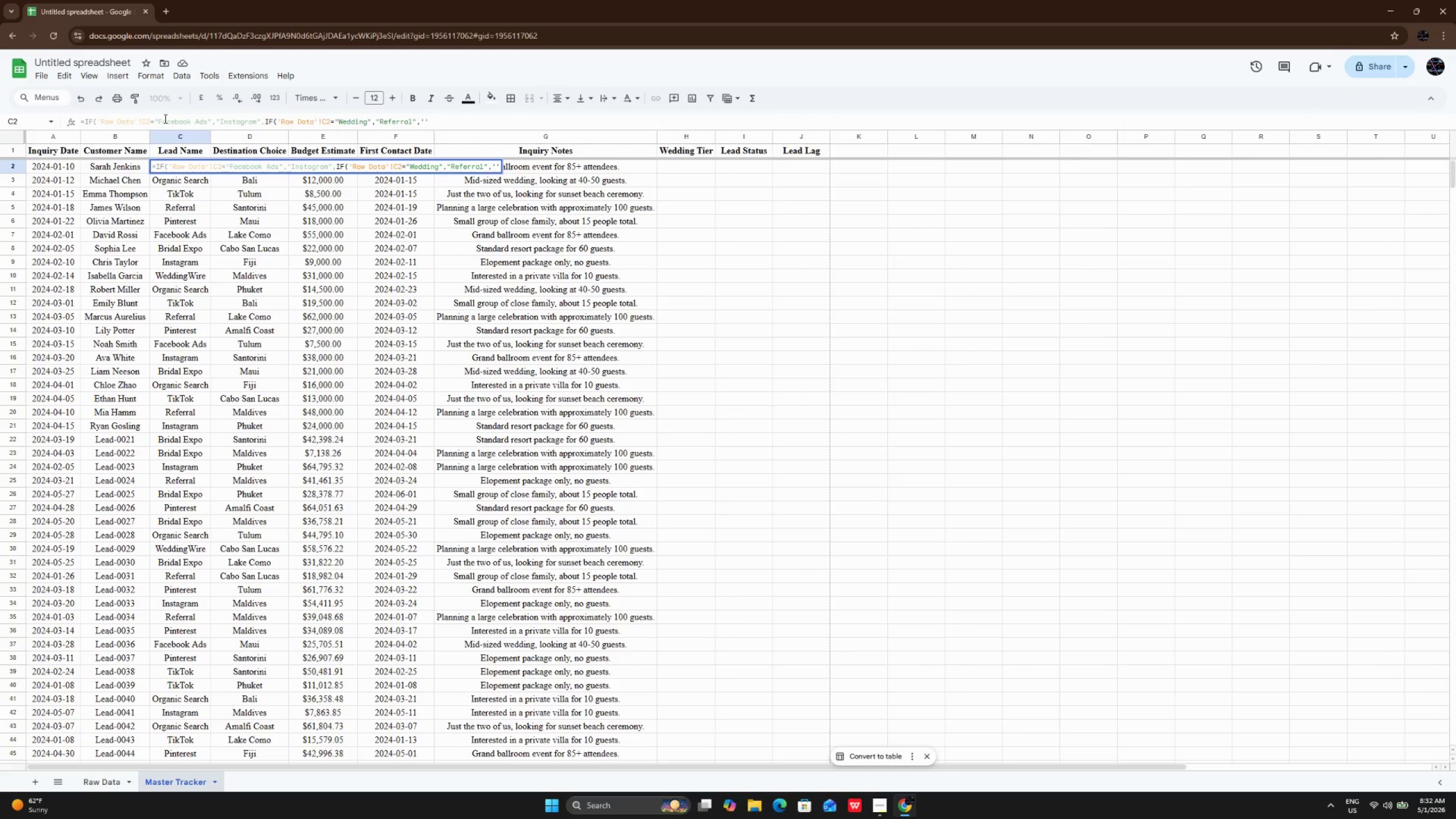 
key(ArrowLeft)
 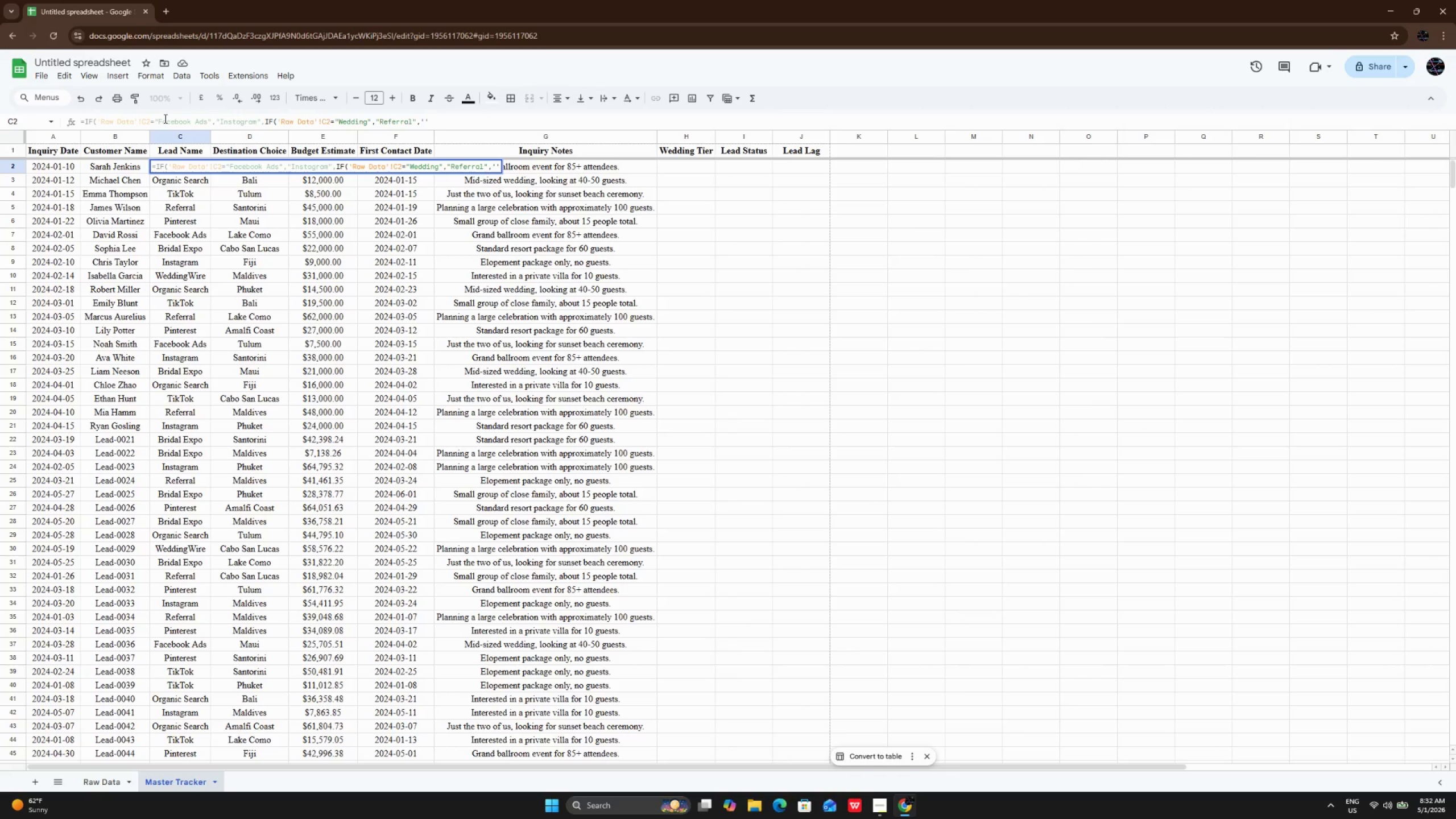 
type(Raw Data)
 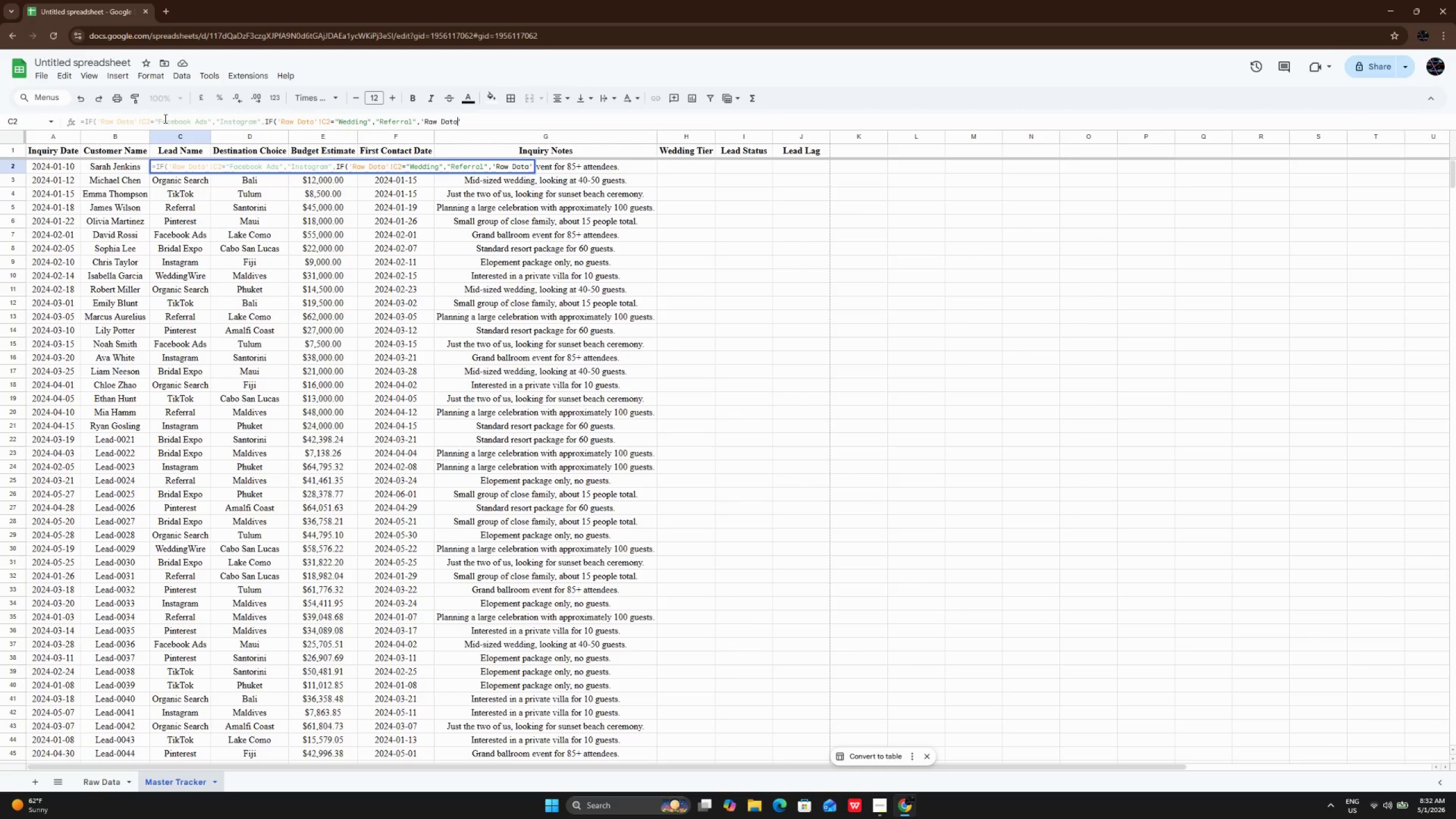 
key(ArrowRight)
 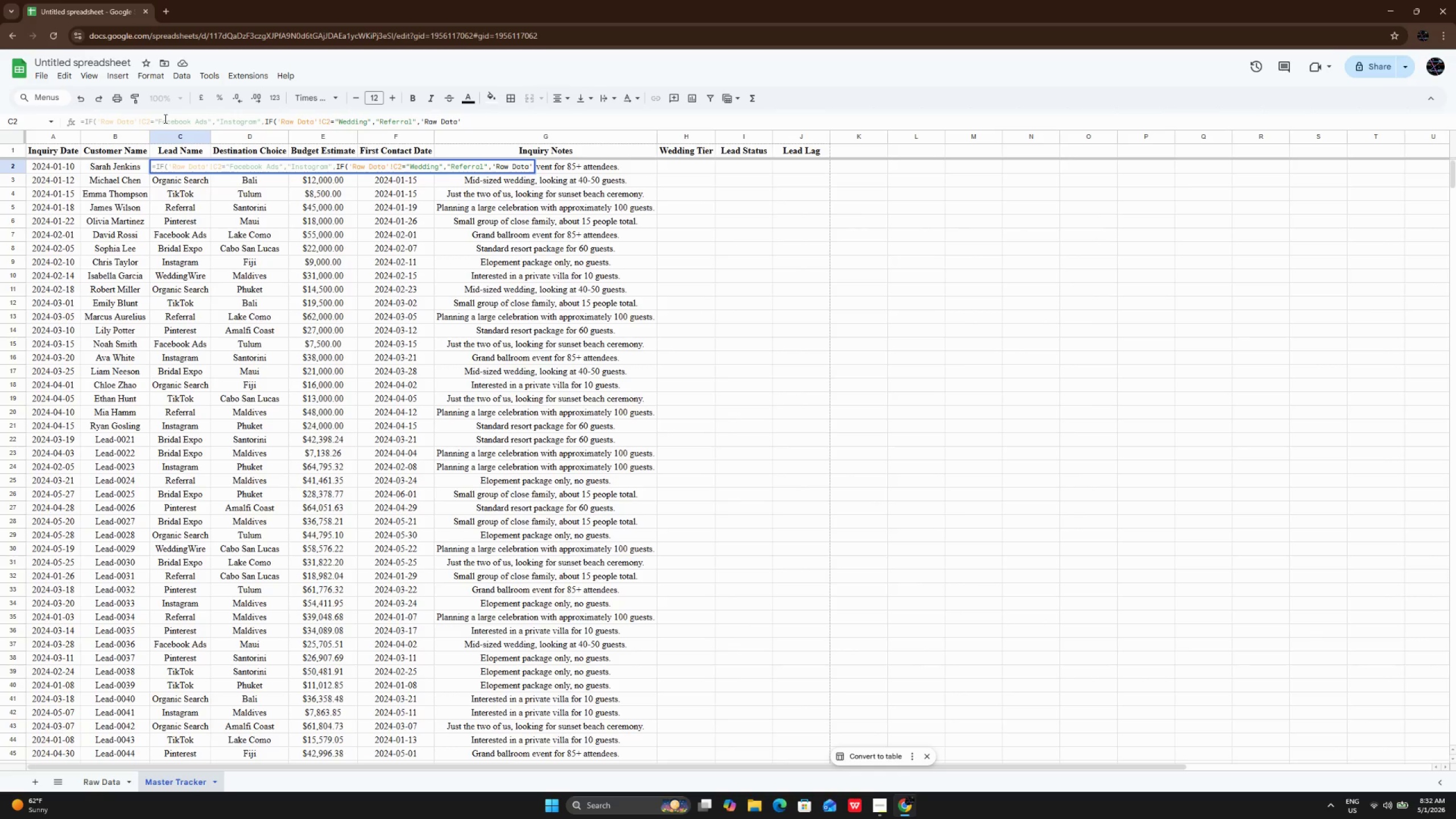 
type(!C2)))
 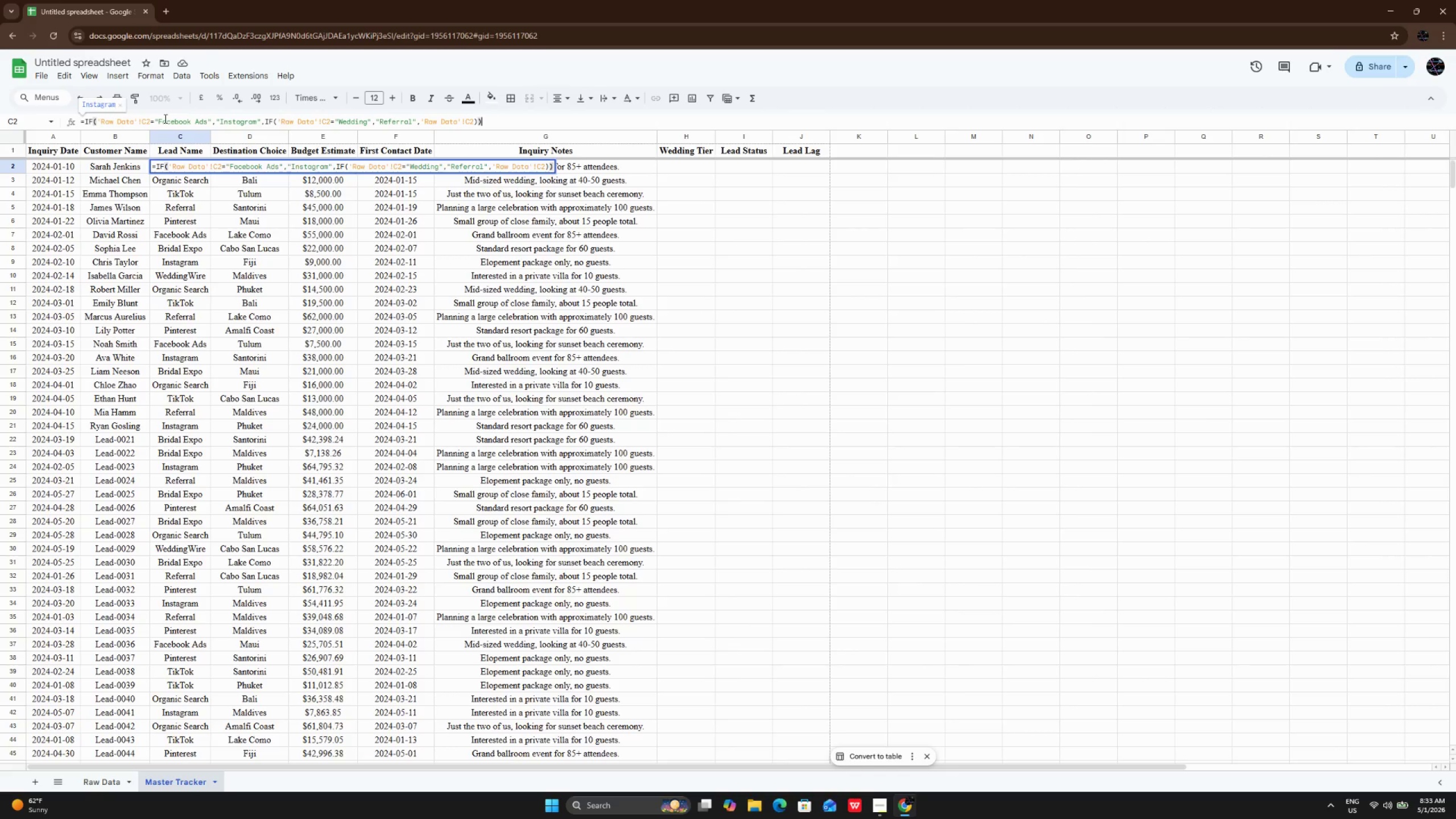 
key(Enter)
 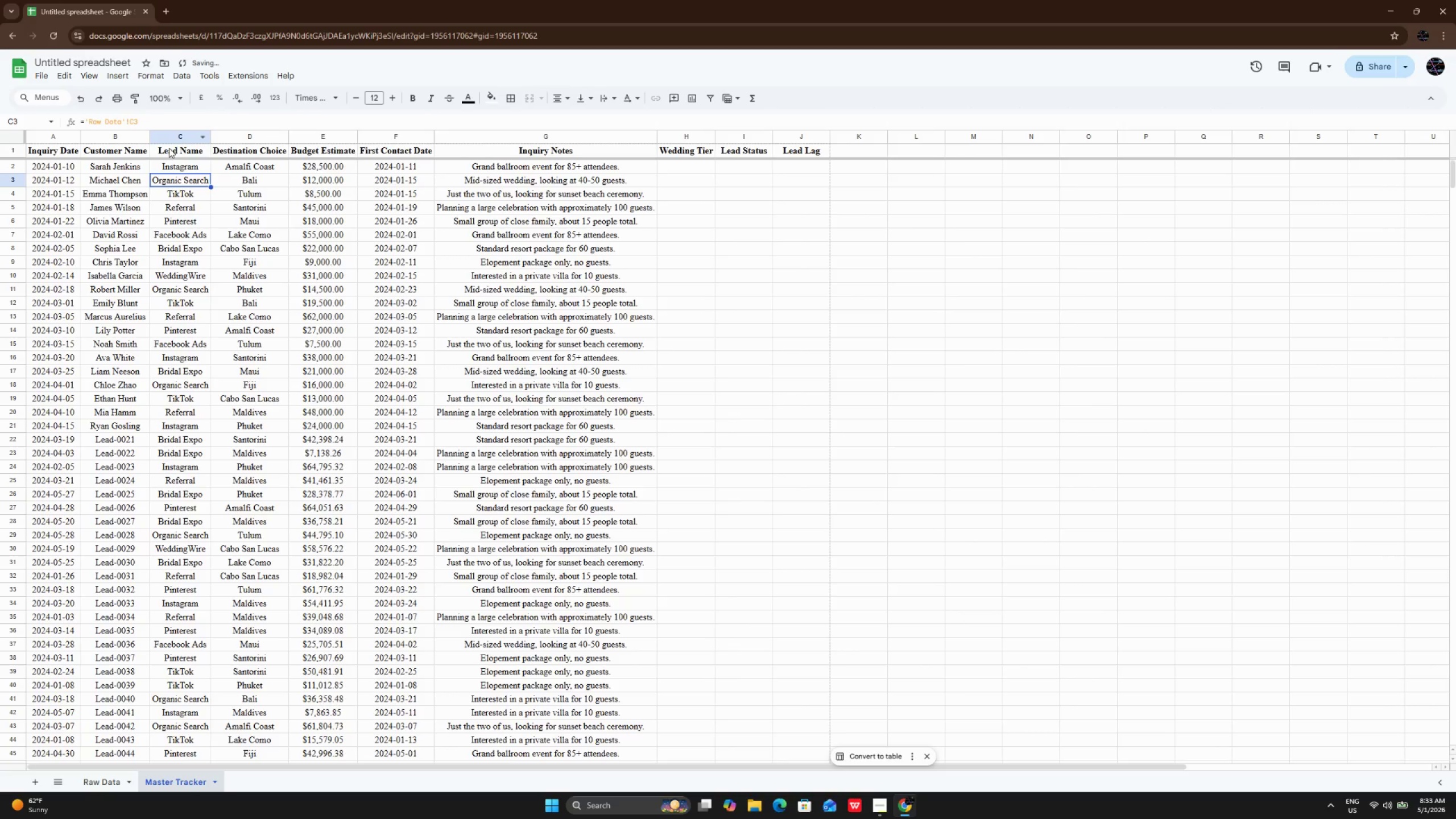 
left_click([182, 161])
 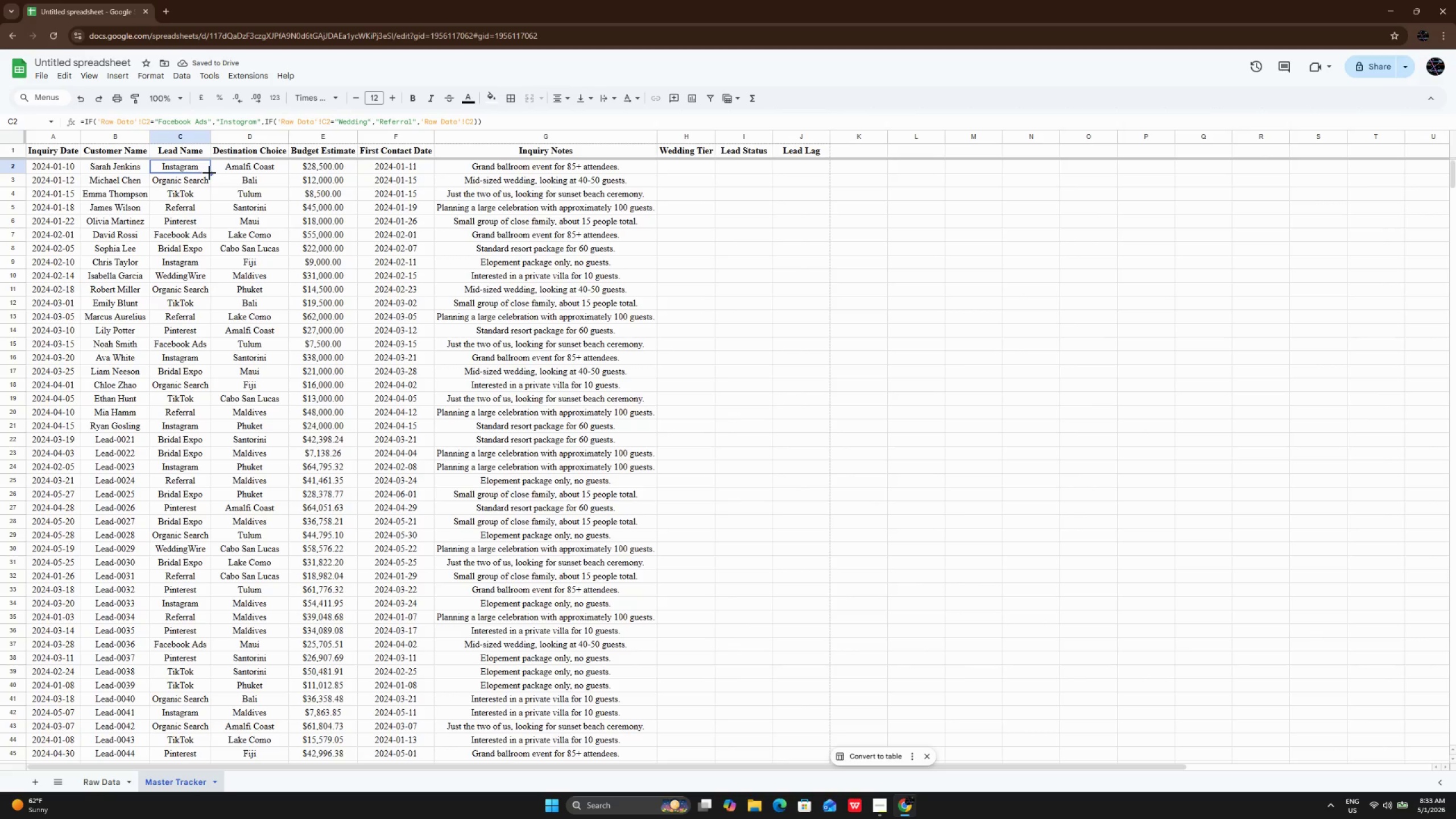 
left_click_drag(start_coordinate=[209, 173], to_coordinate=[195, 603])
 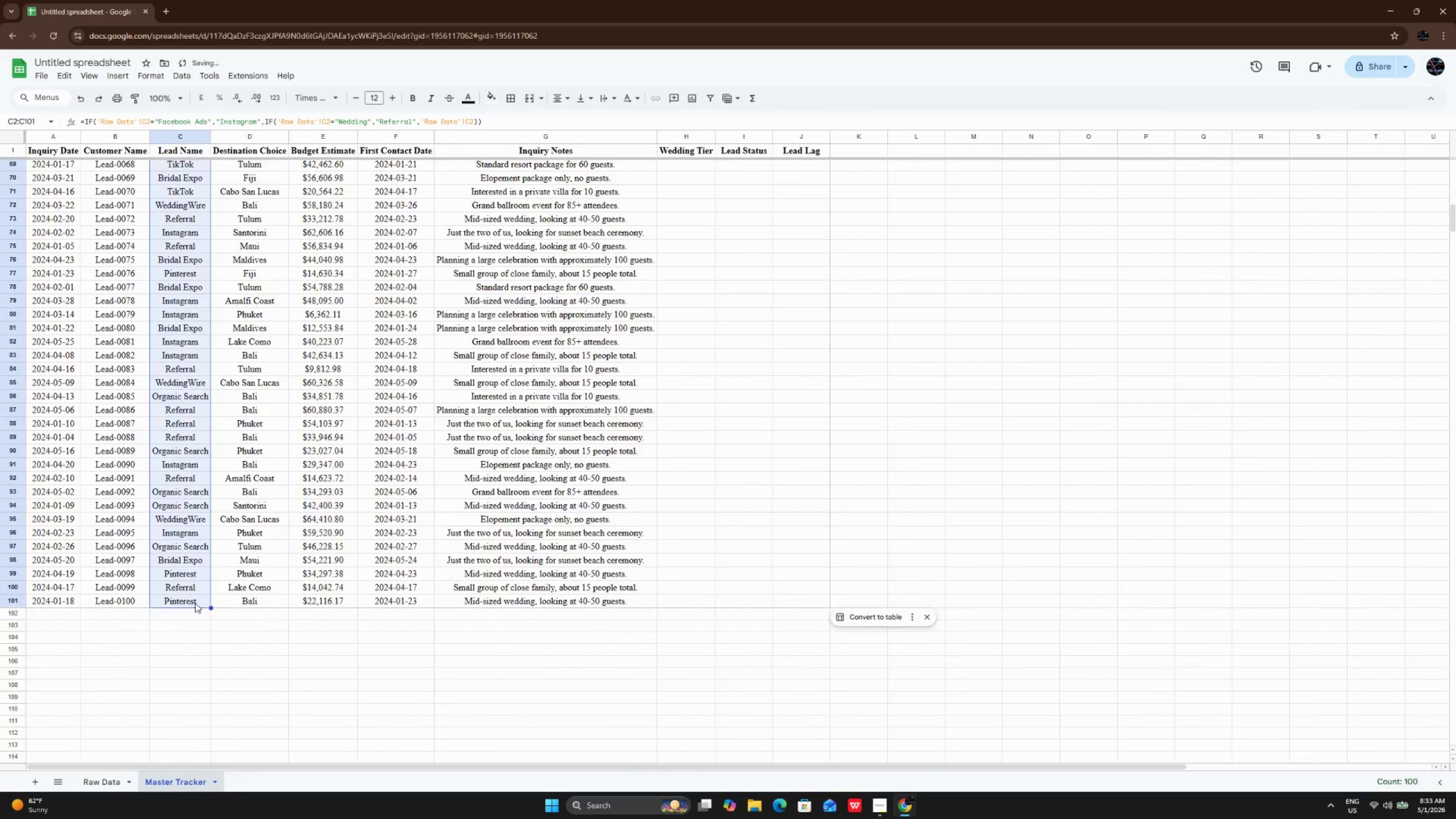 
scroll: coordinate [195, 603], scroll_direction: up, amount: 3.0
 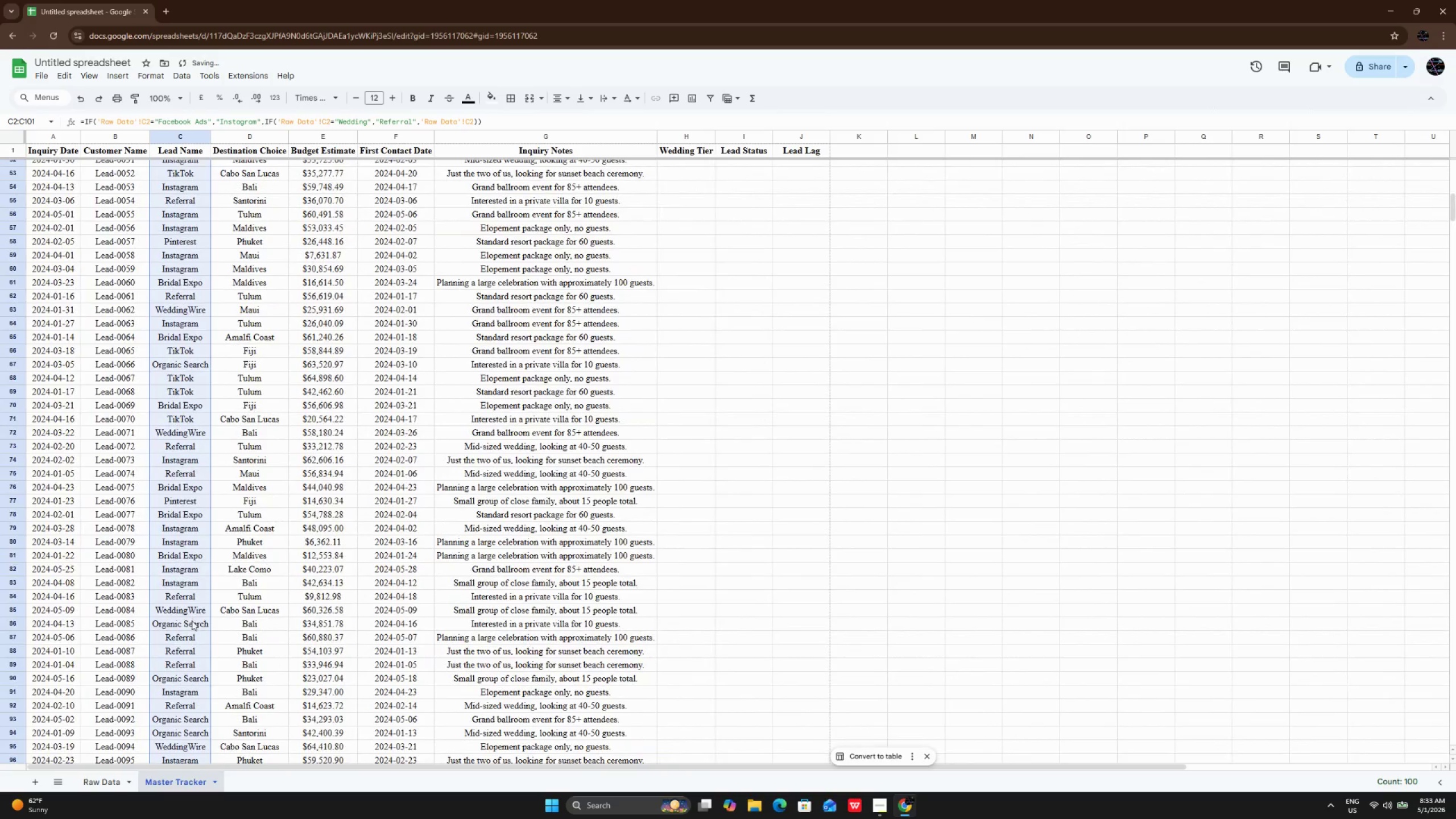 
left_click([192, 612])
 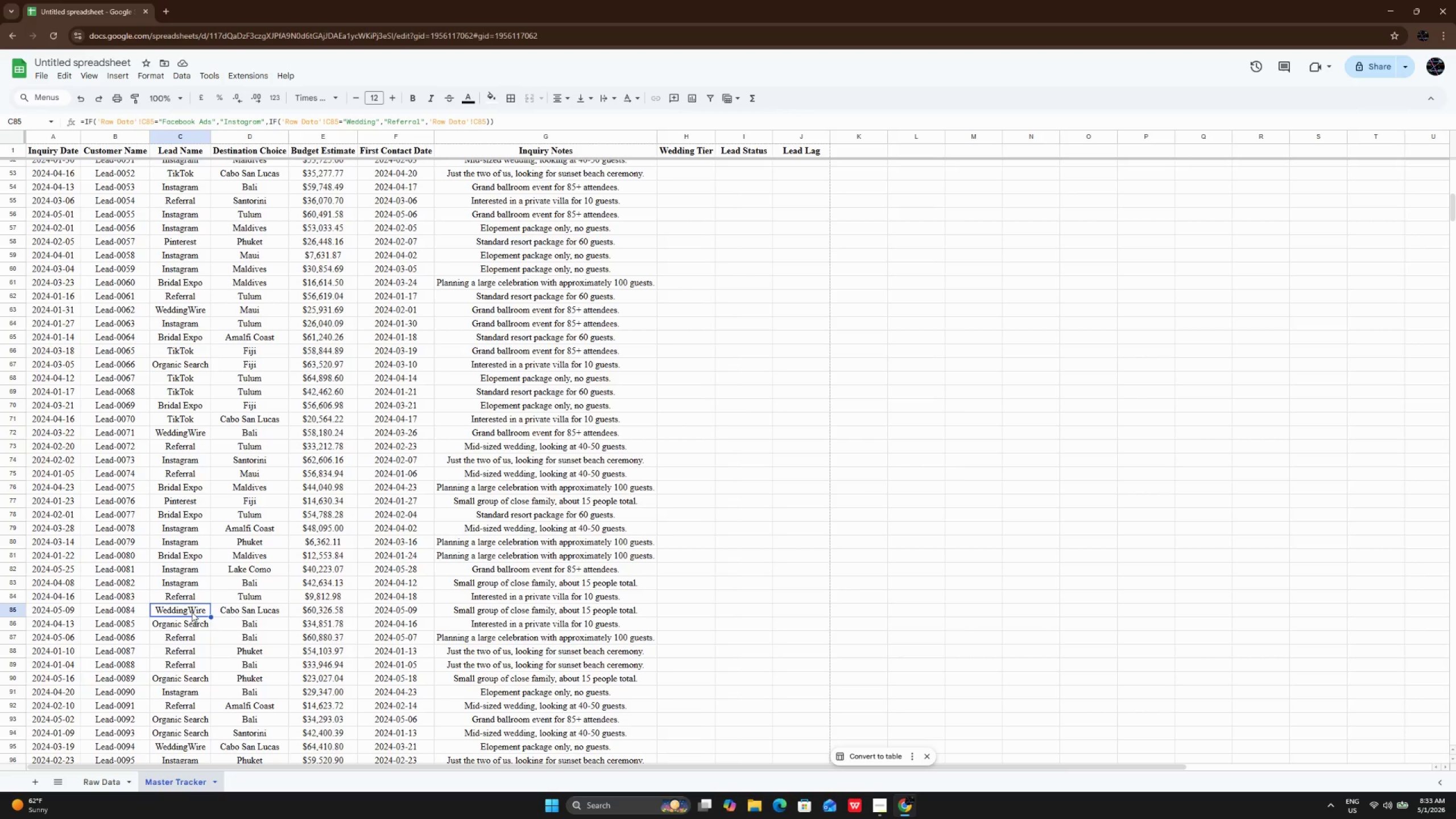 
wait(10.06)
 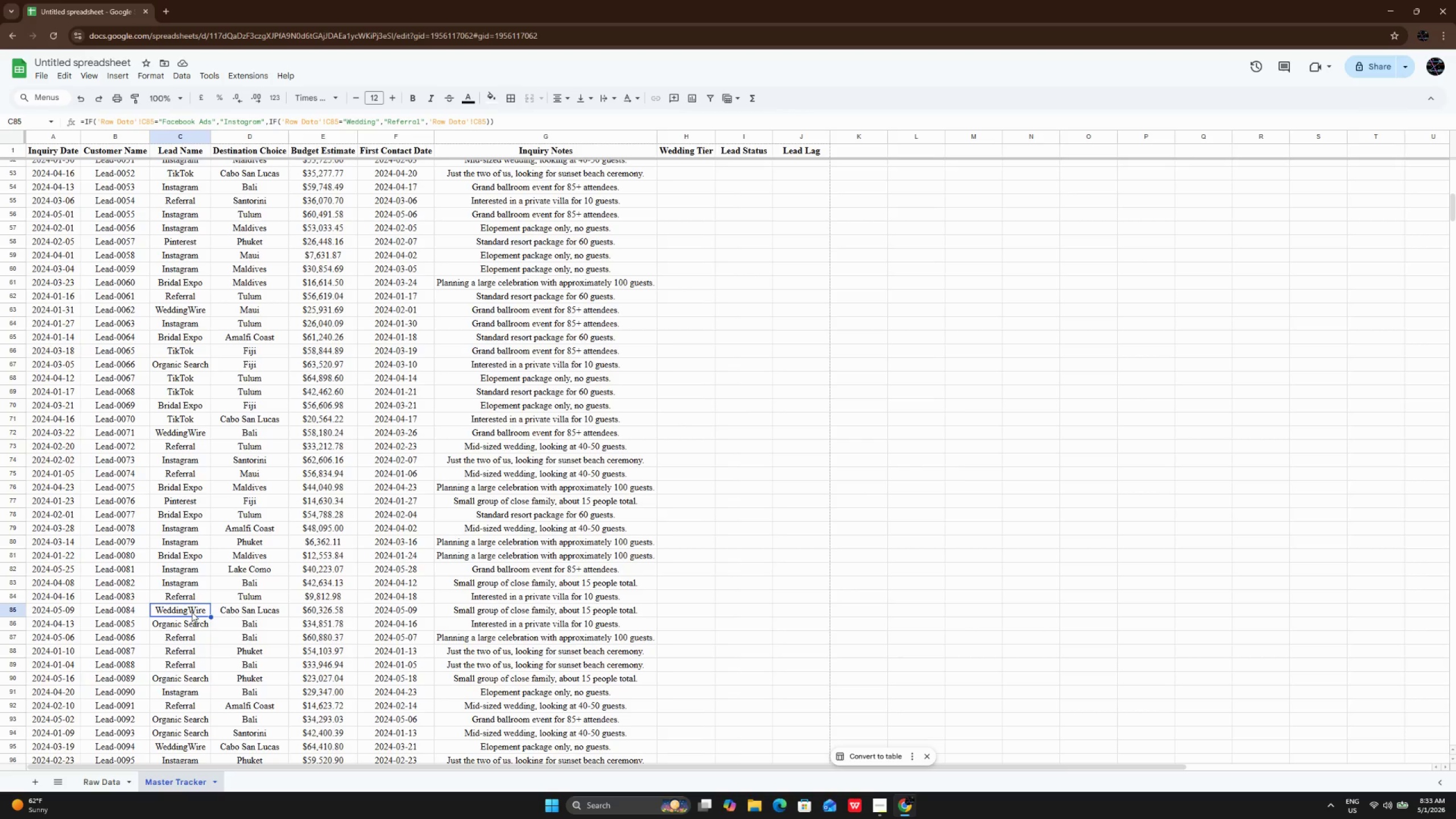 
left_click([373, 120])
 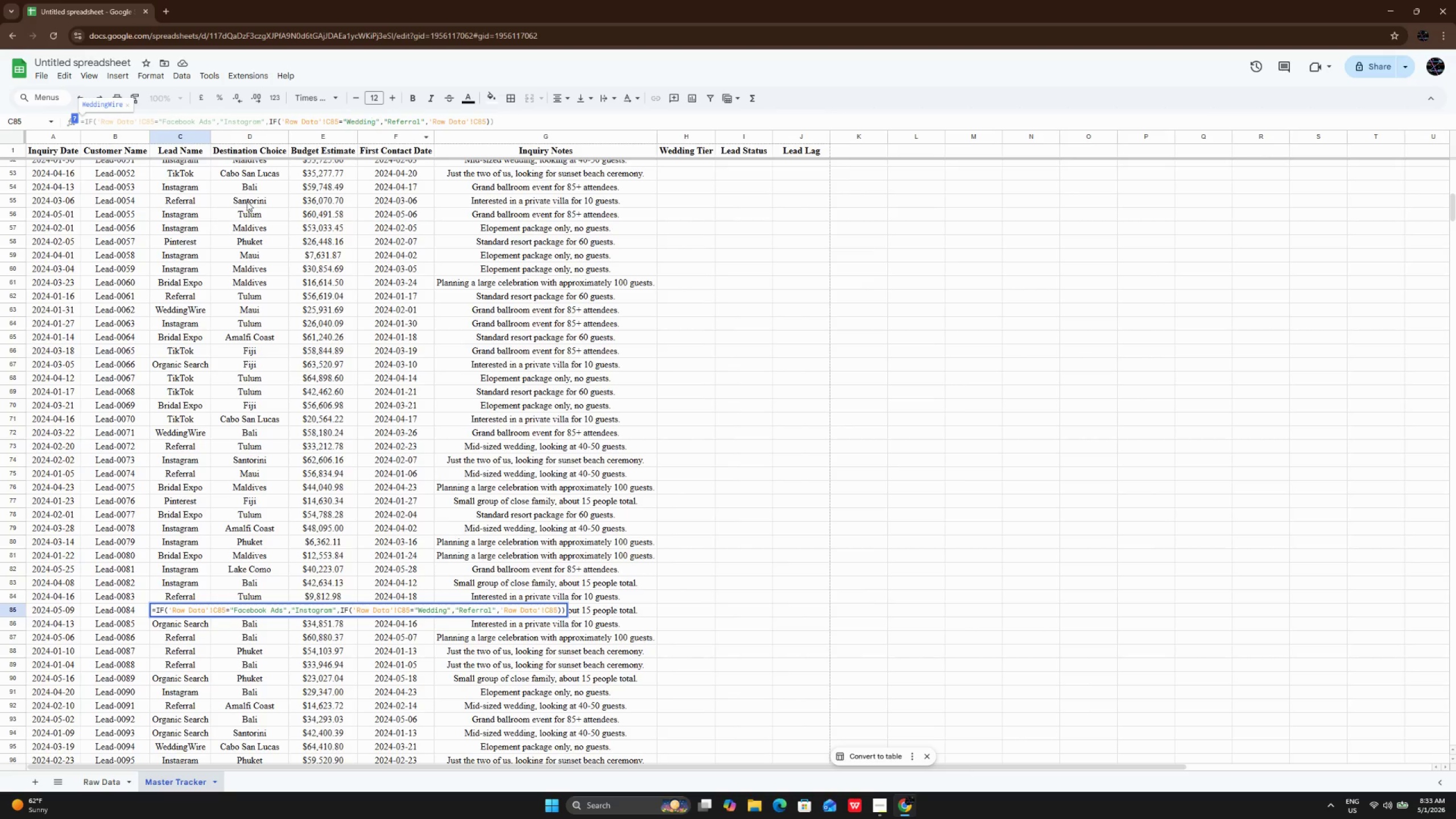 
scroll: coordinate [204, 237], scroll_direction: up, amount: 20.0
 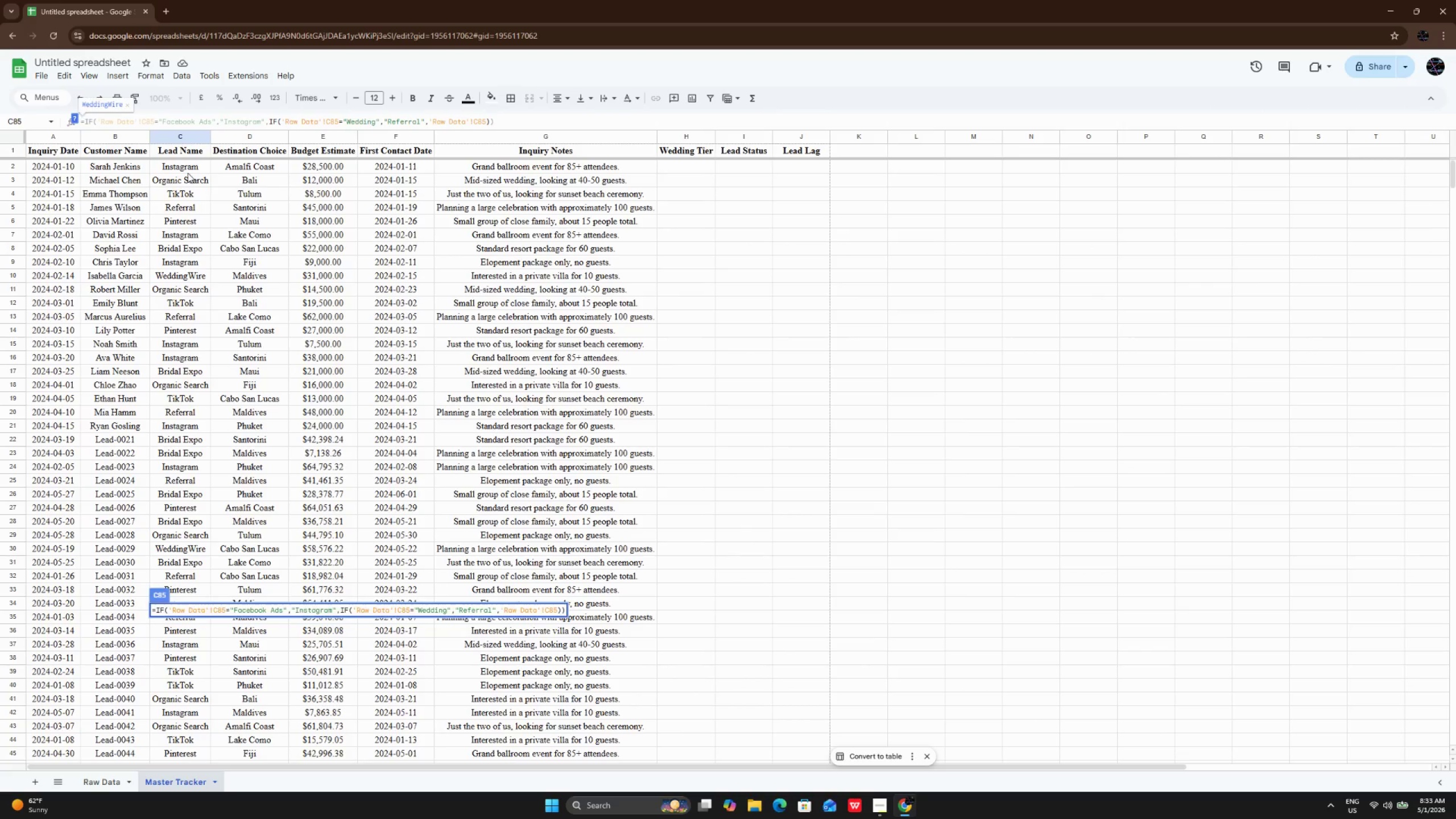 
left_click([188, 173])
 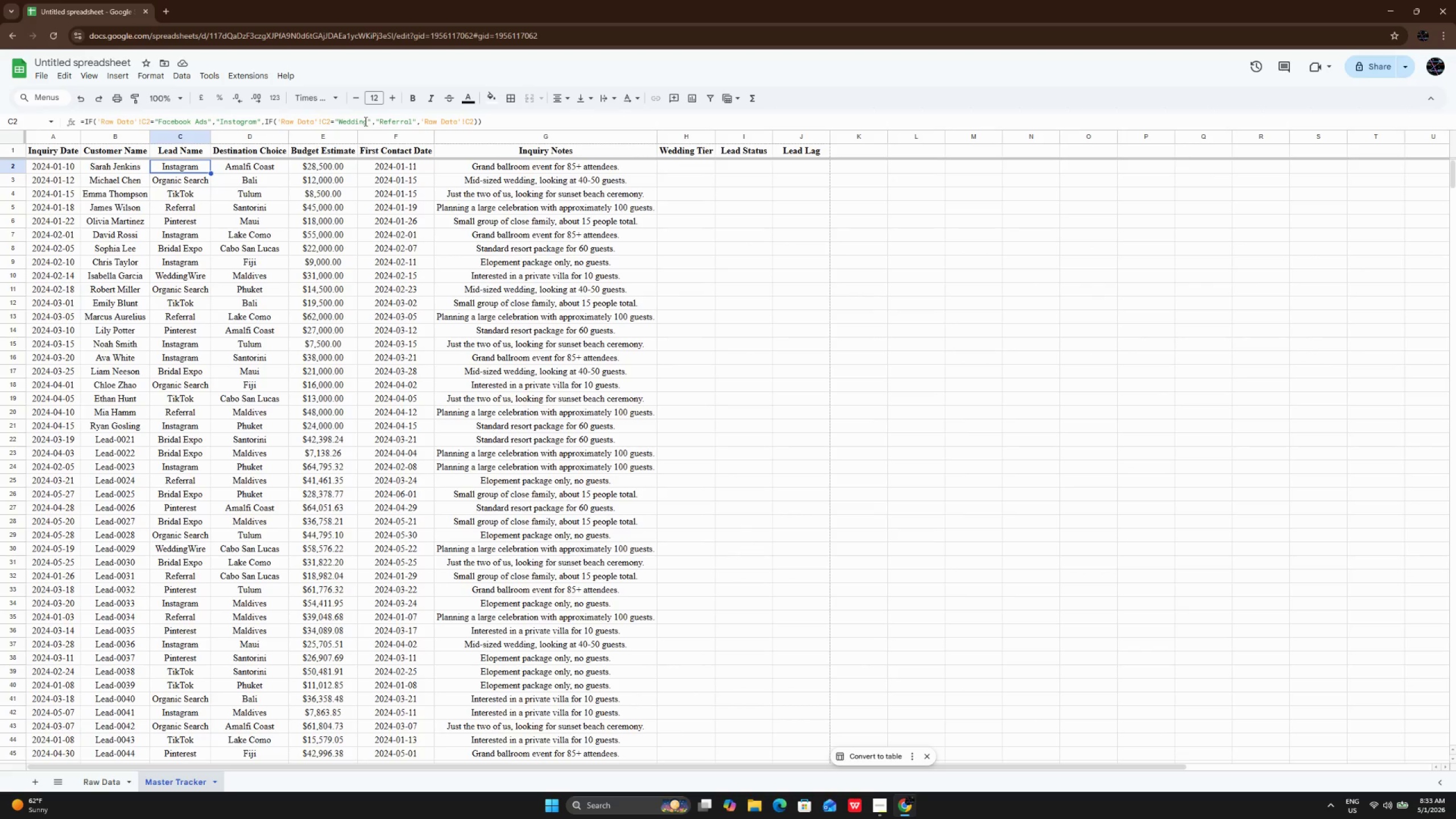 
left_click([369, 121])
 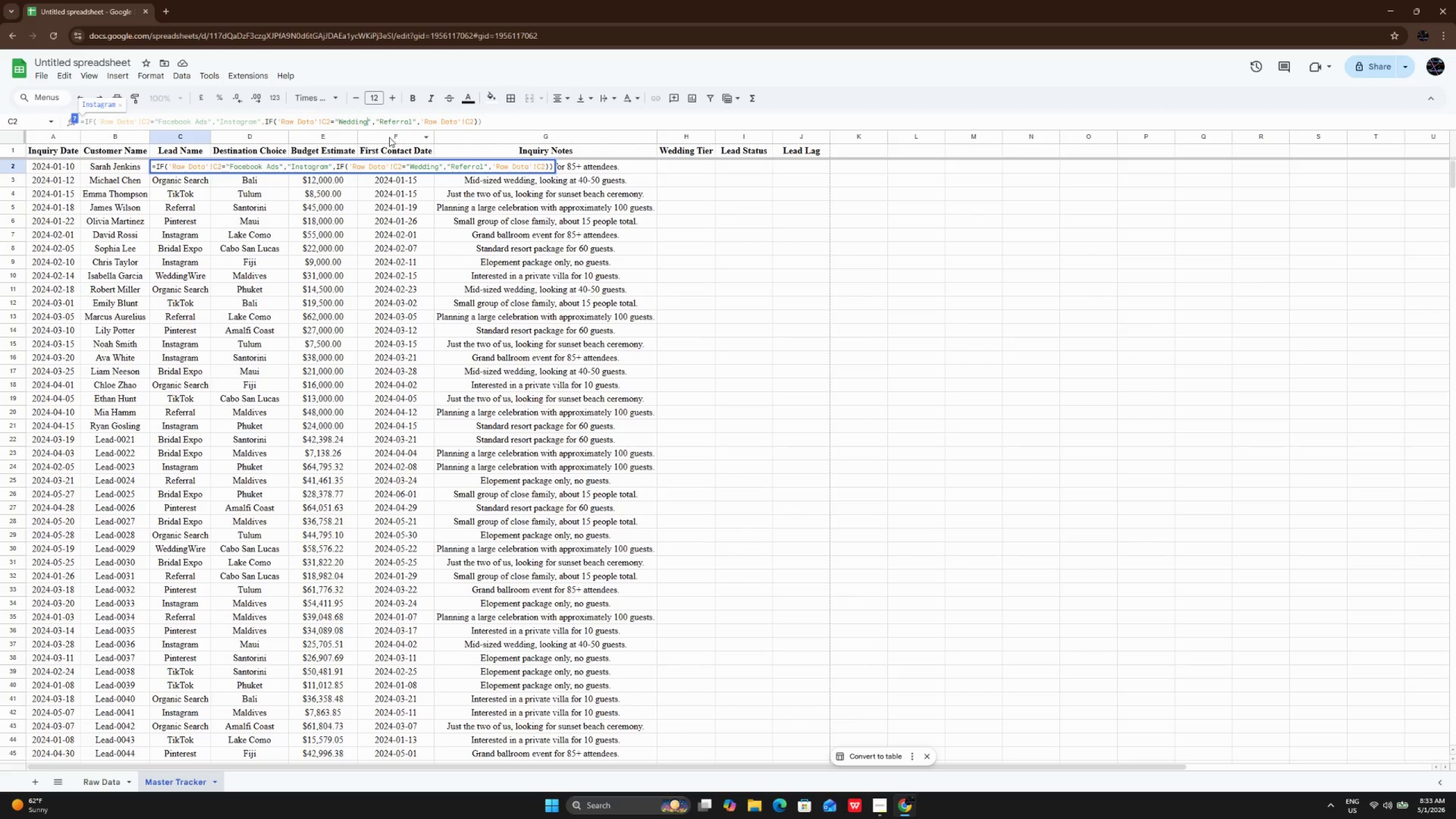 
type(wir)
key(Backspace)
key(Backspace)
key(Backspace)
type(WWire)
 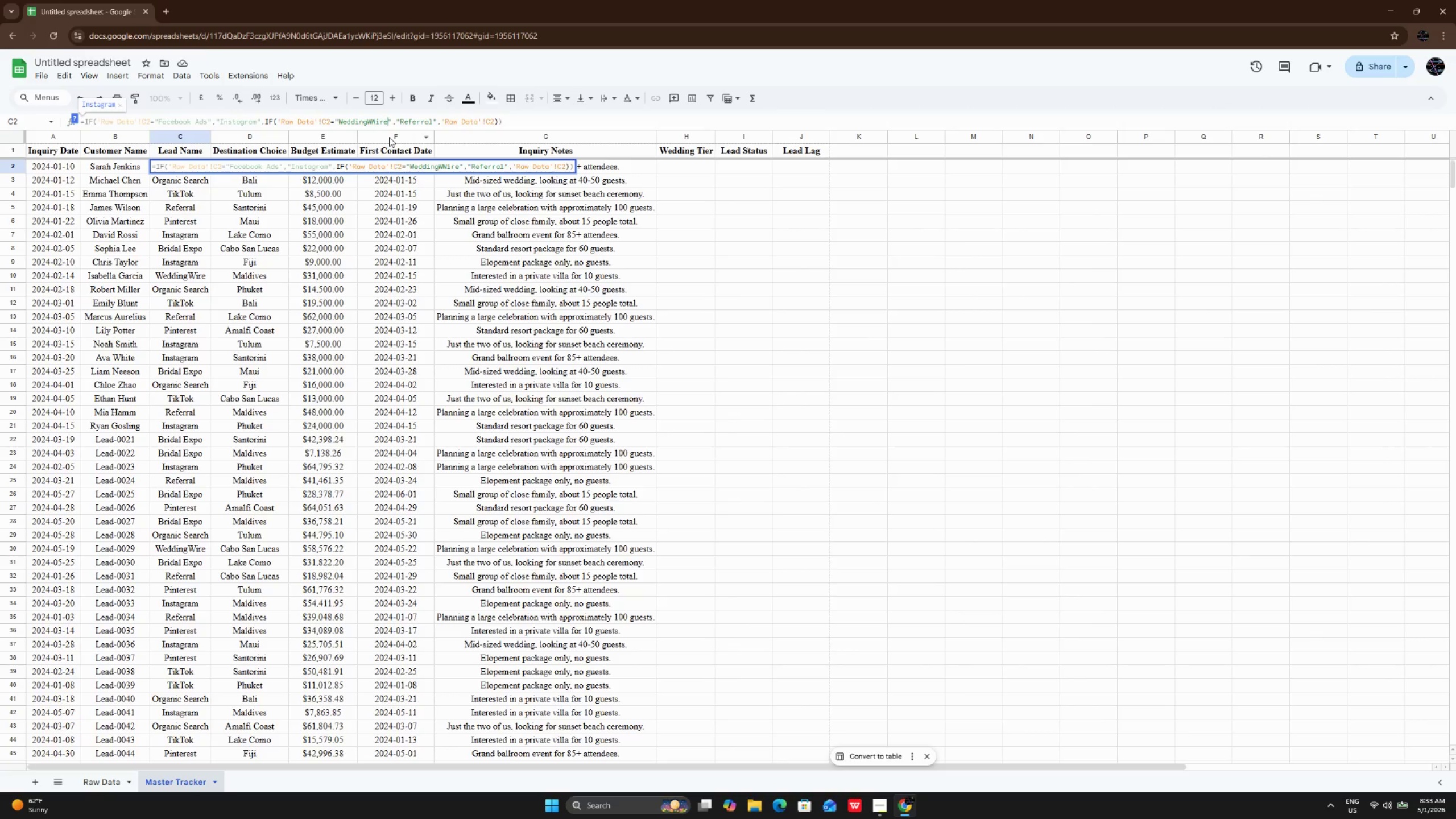 
key(Enter)
 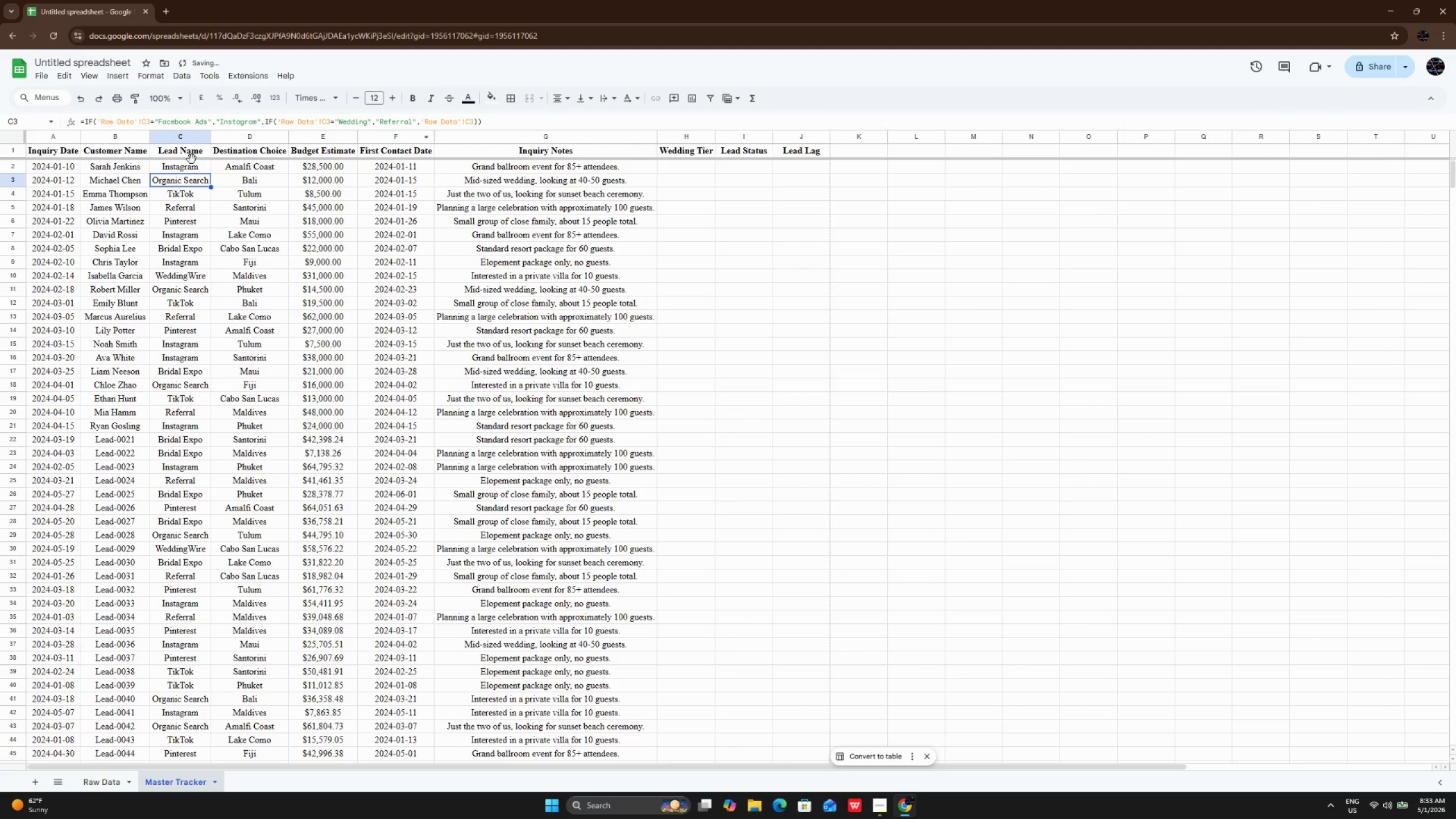 
left_click([191, 168])
 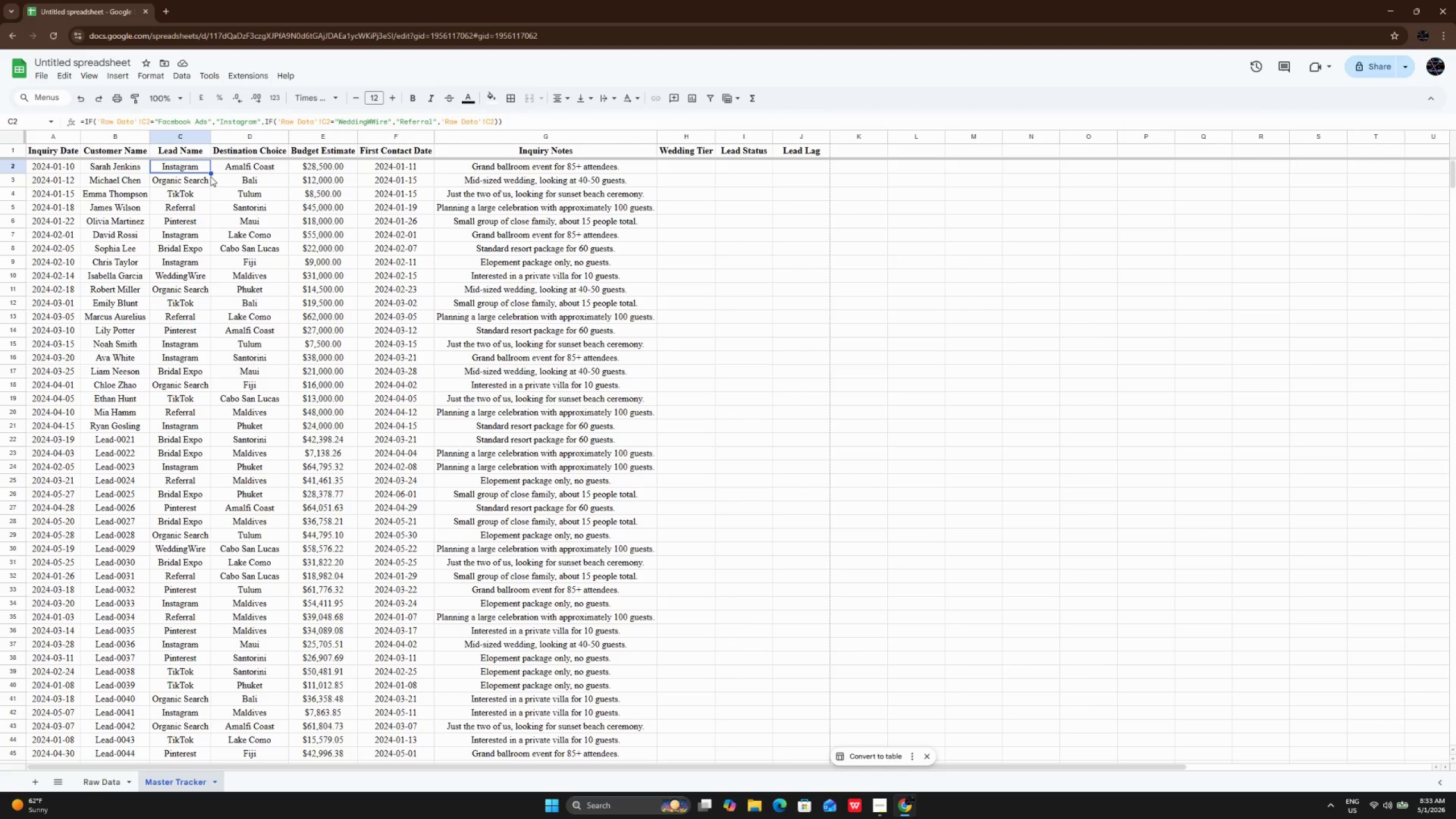 
wait(8.3)
 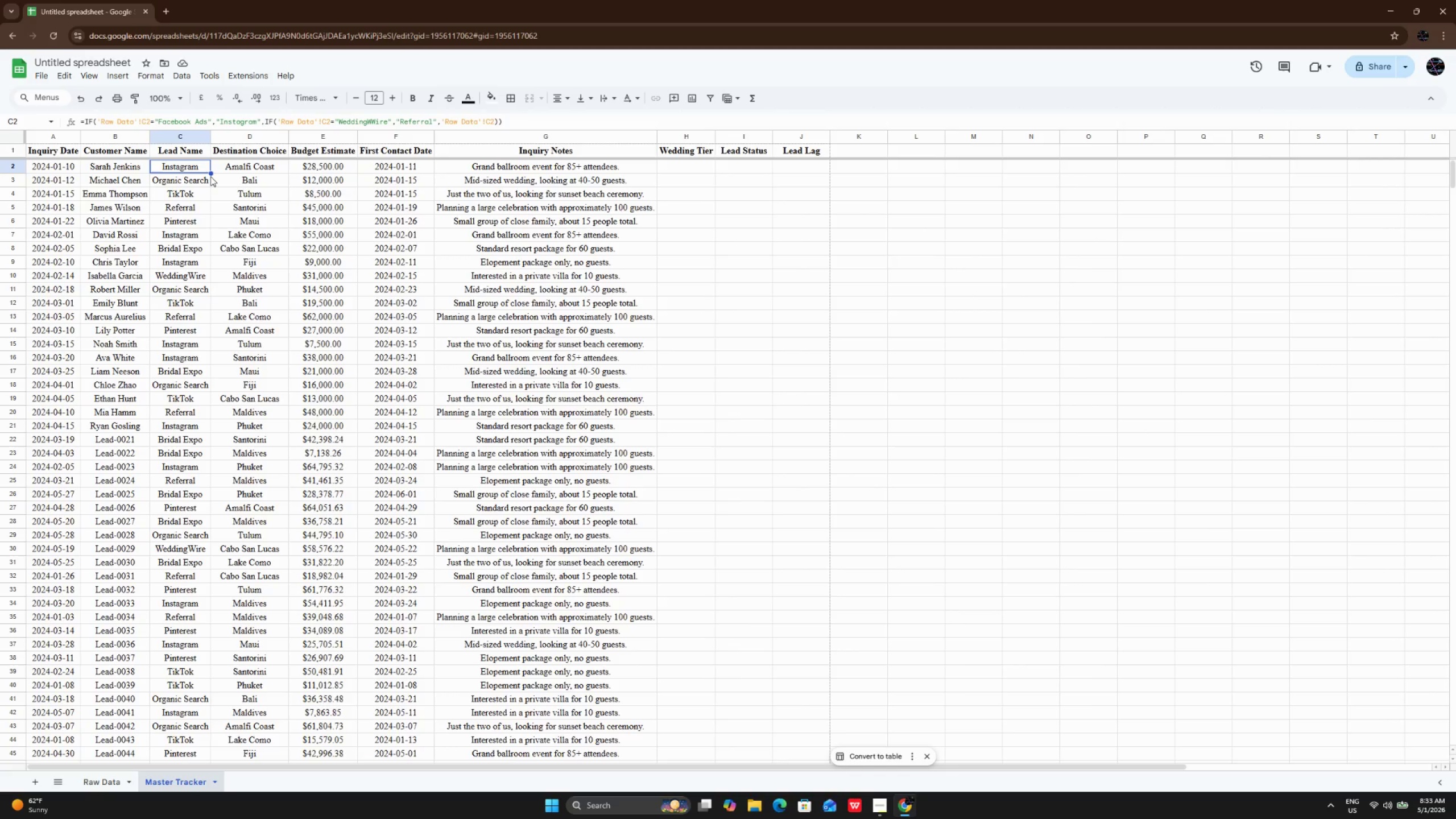 
left_click([212, 175])
 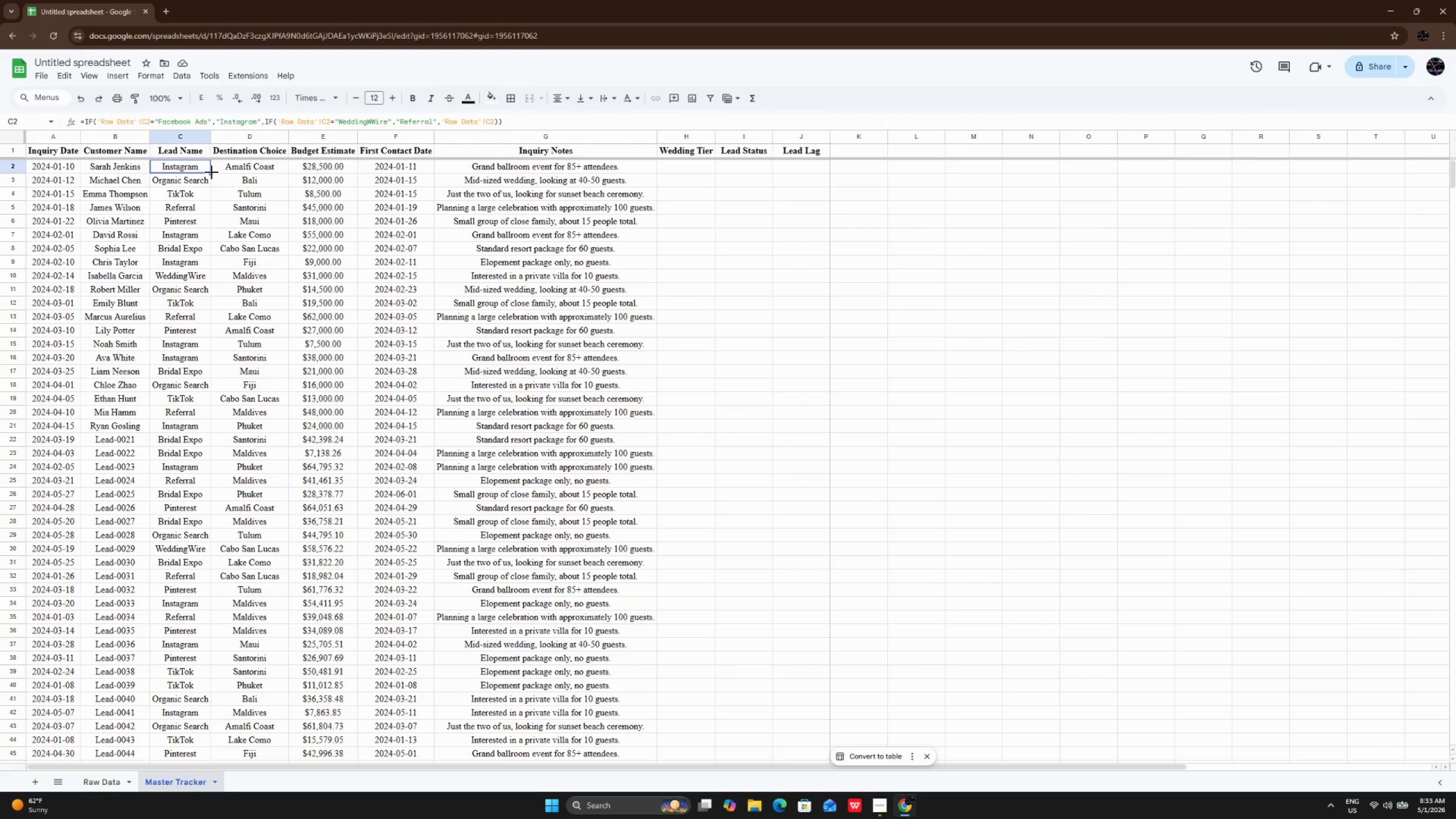 
left_click_drag(start_coordinate=[212, 172], to_coordinate=[193, 514])
 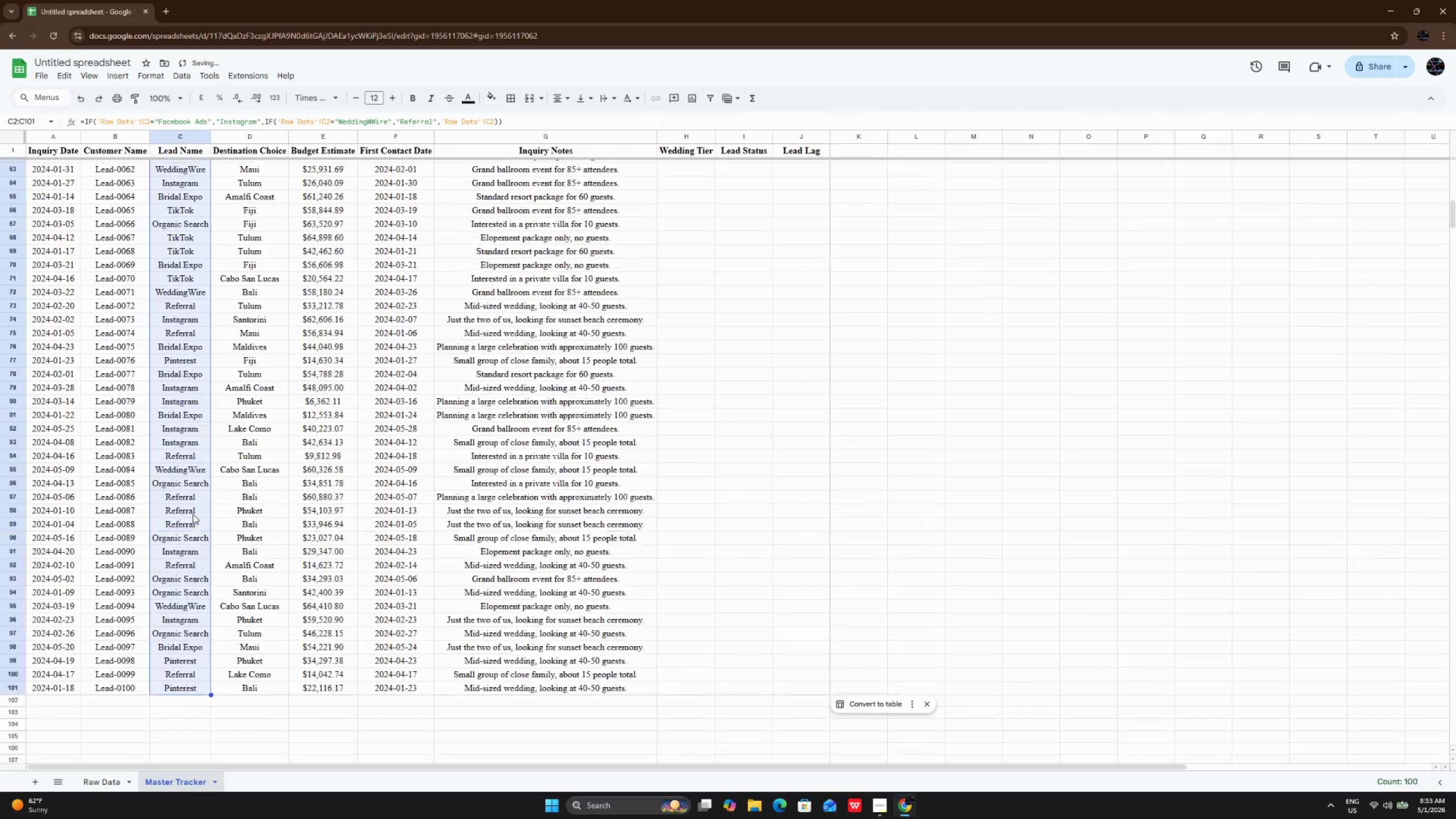 
scroll: coordinate [193, 514], scroll_direction: up, amount: 5.0
 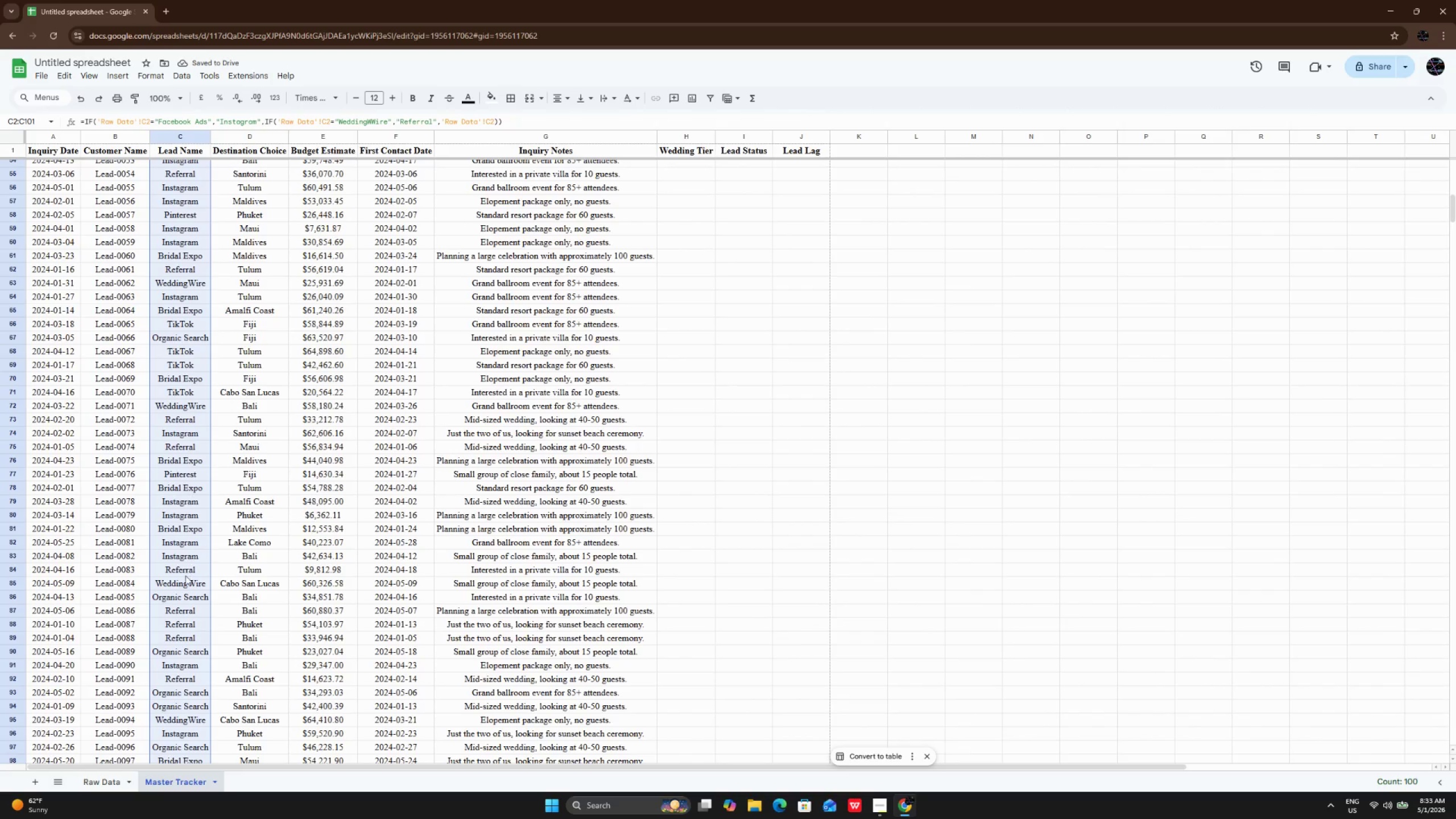 
left_click([185, 581])
 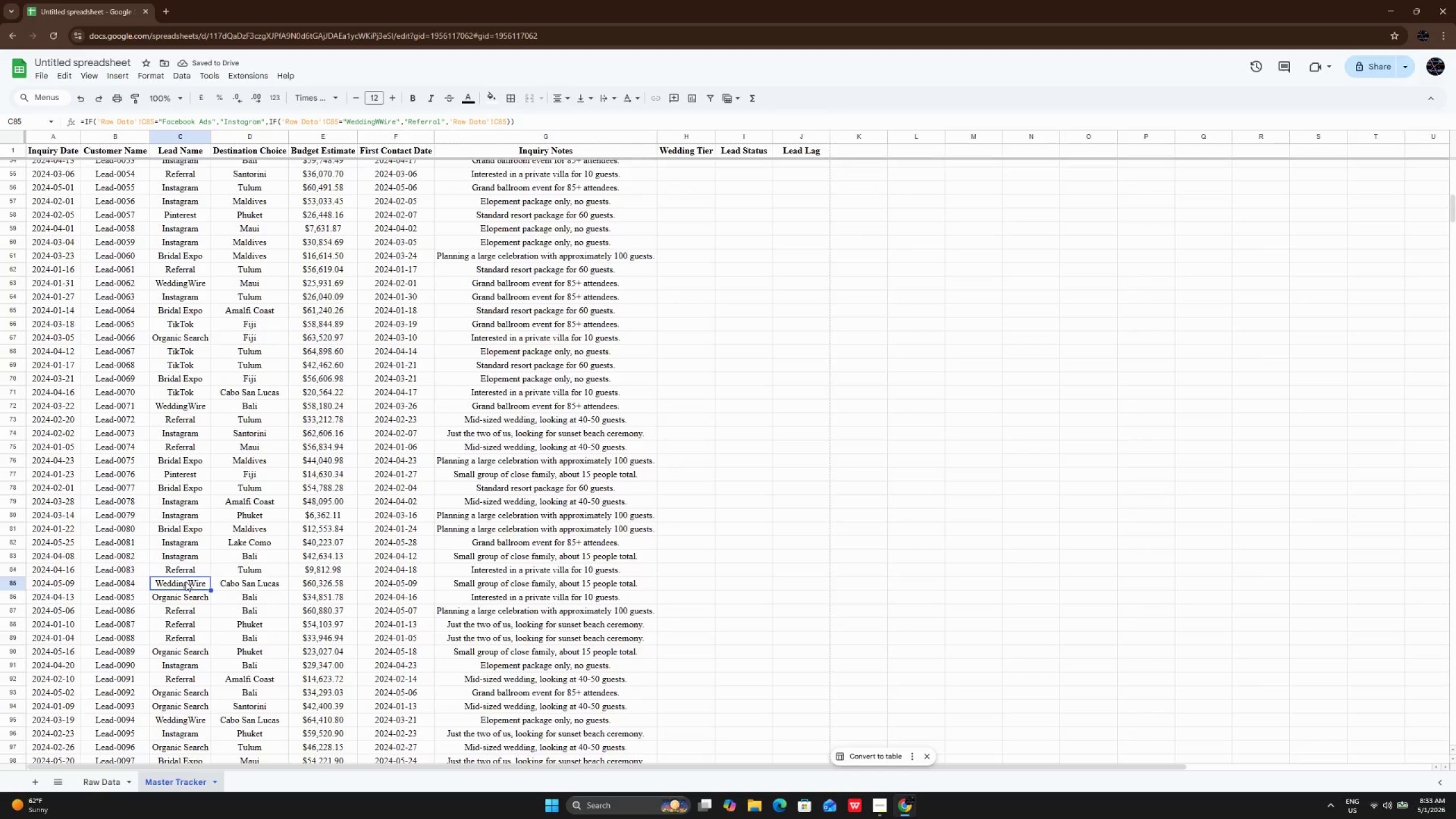 
scroll: coordinate [185, 581], scroll_direction: up, amount: 17.0
 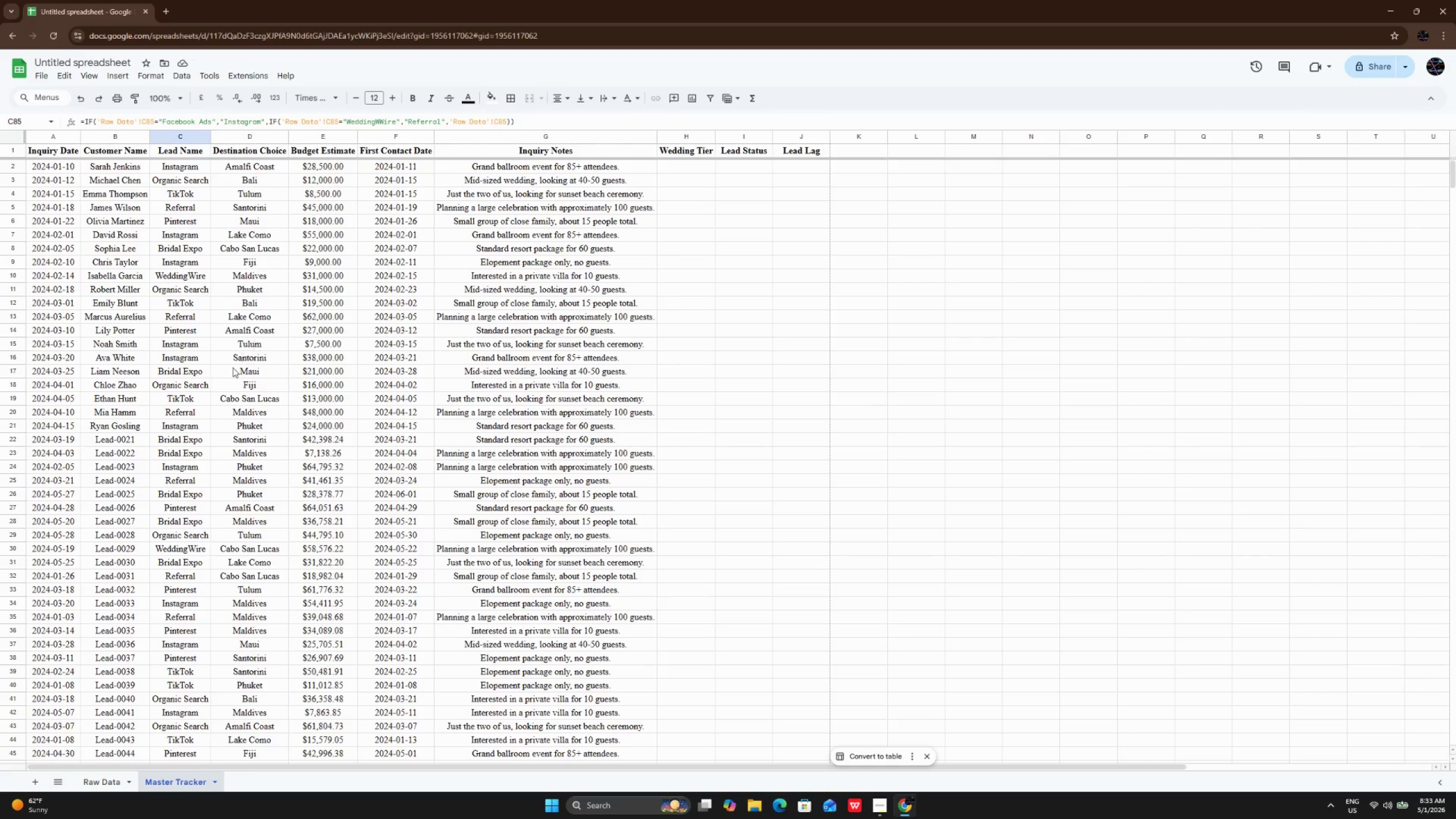 
scroll: coordinate [231, 370], scroll_direction: down, amount: 10.0
 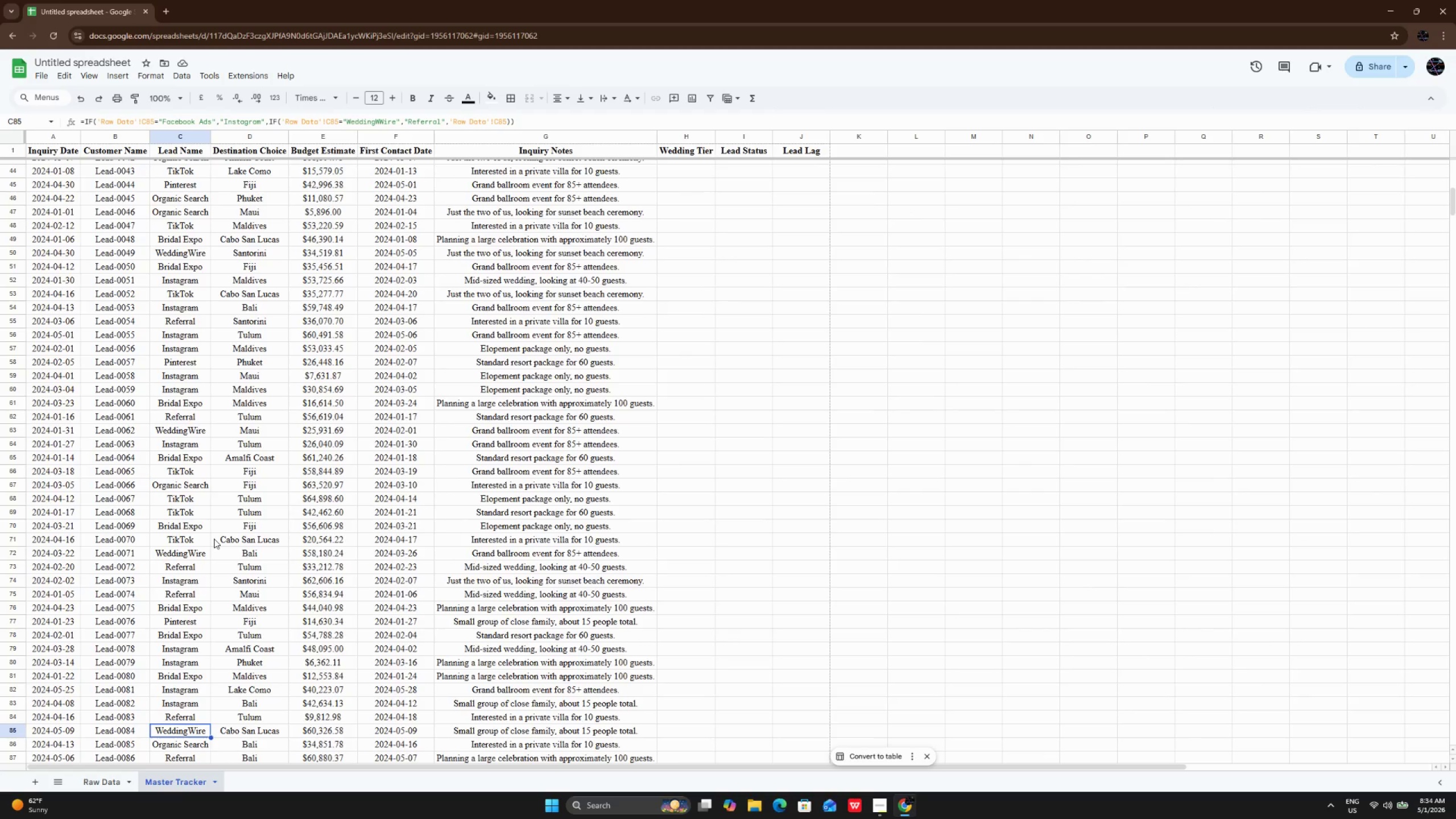 
wait(18.76)
 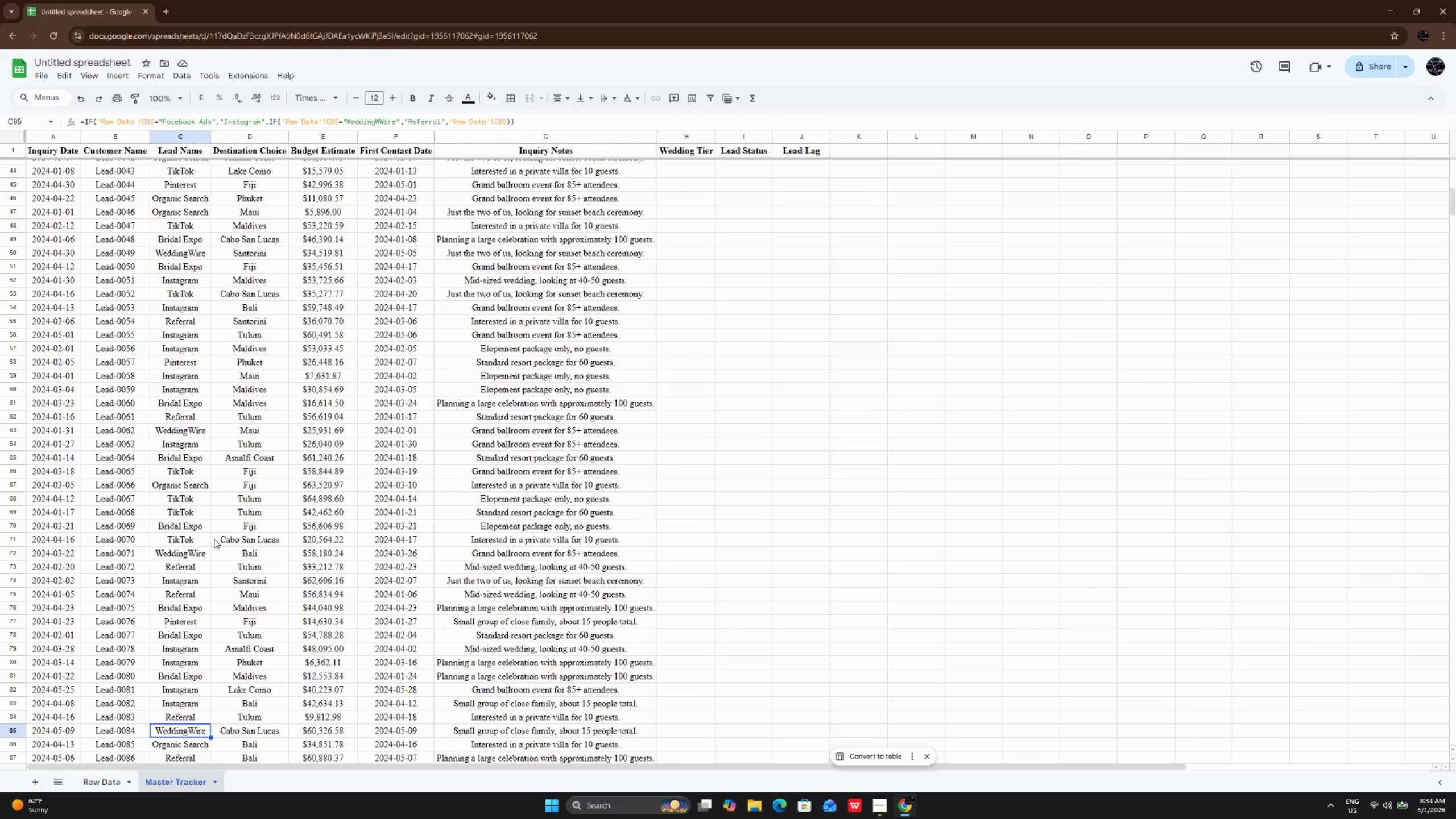 
left_click([383, 118])
 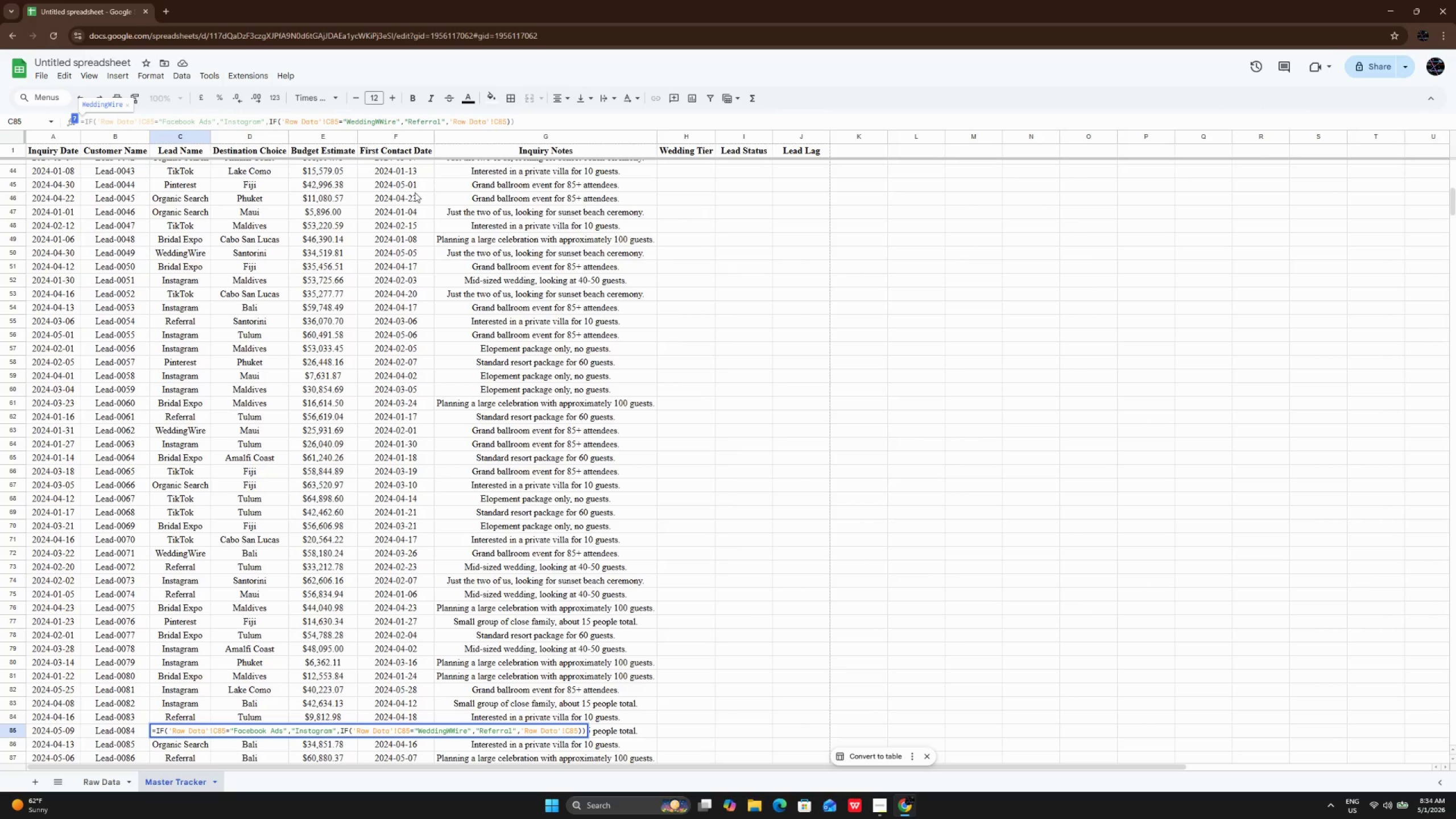 
key(ArrowLeft)
 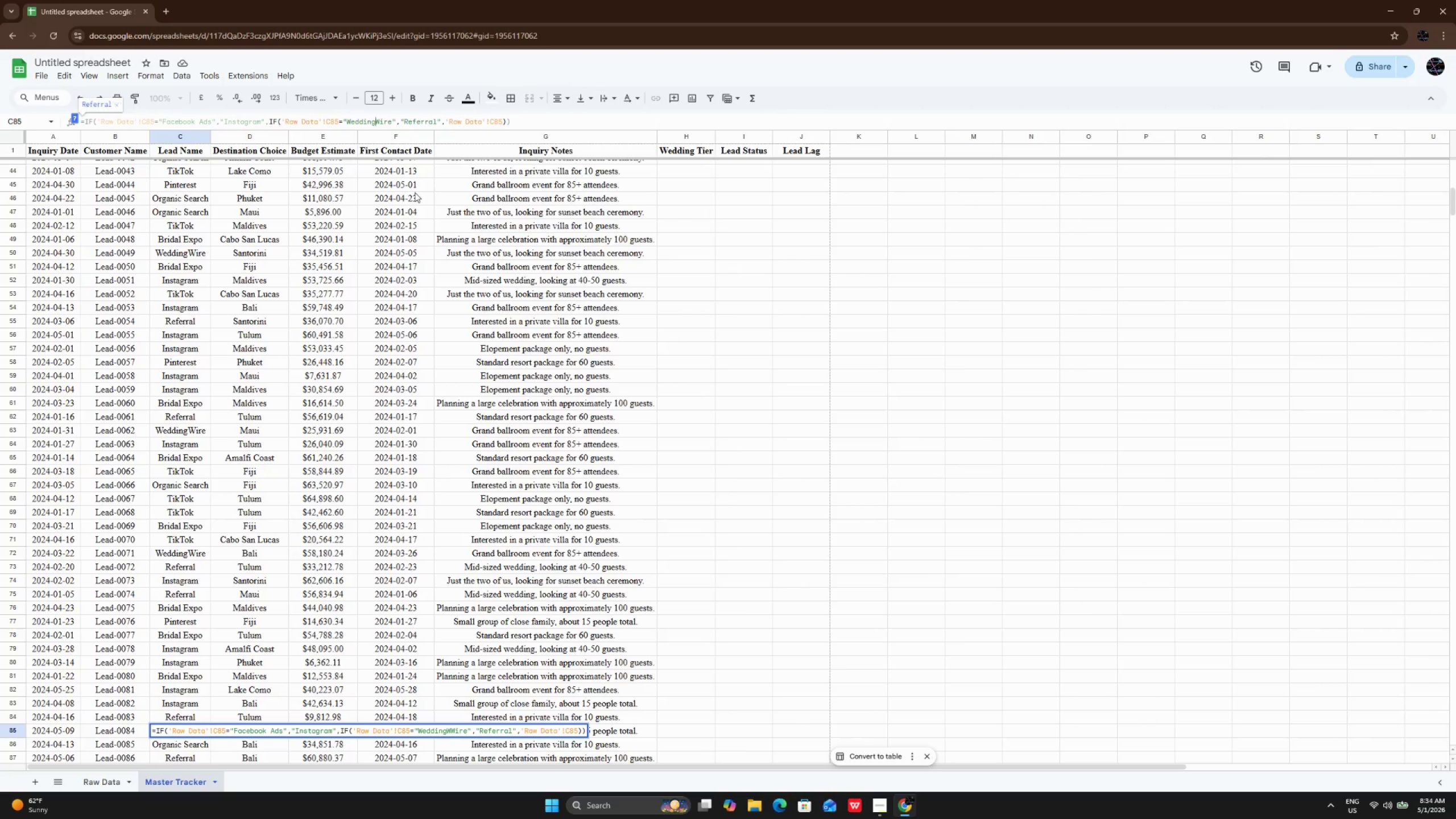 
key(Backspace)
 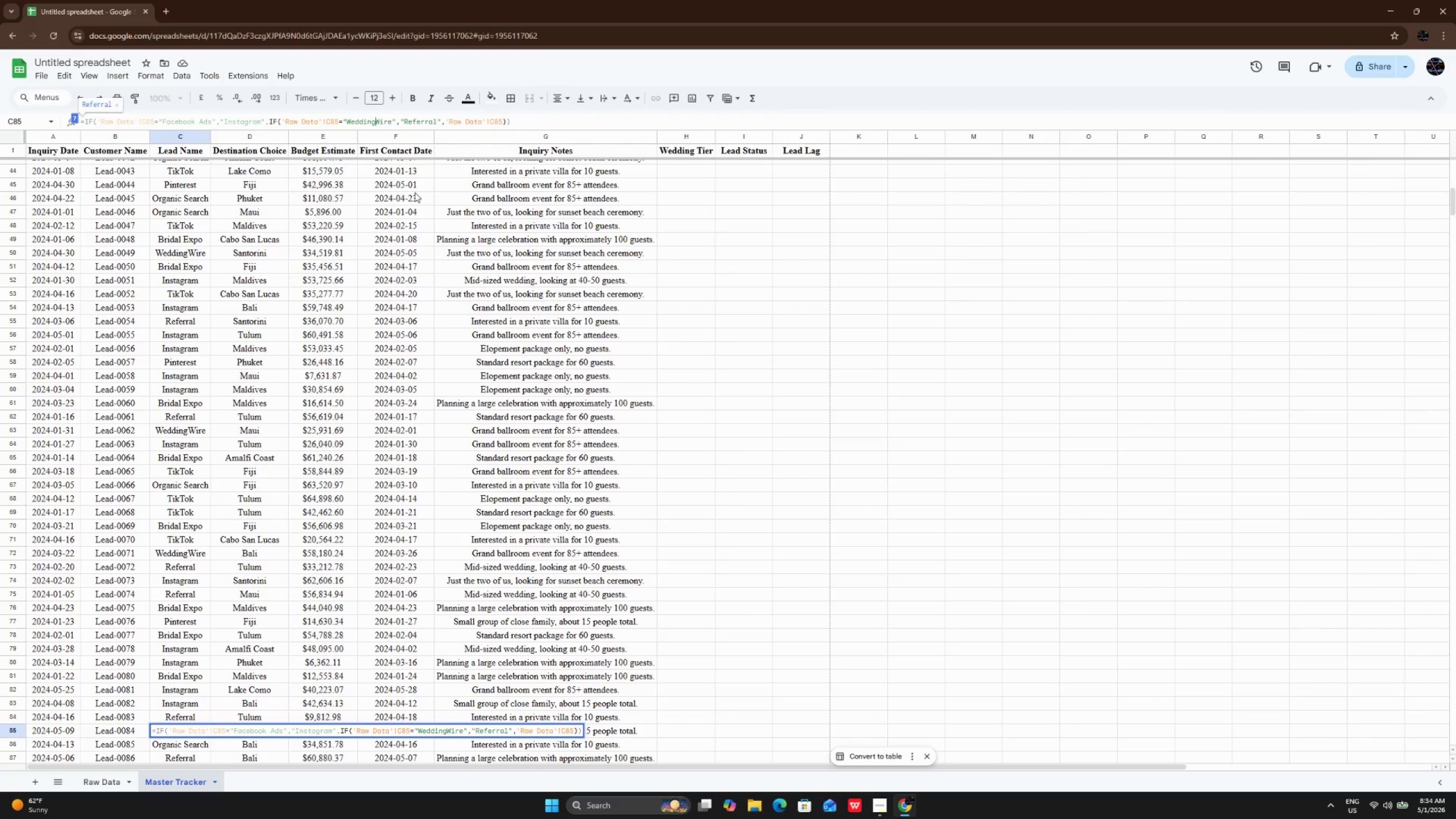 
key(Enter)
 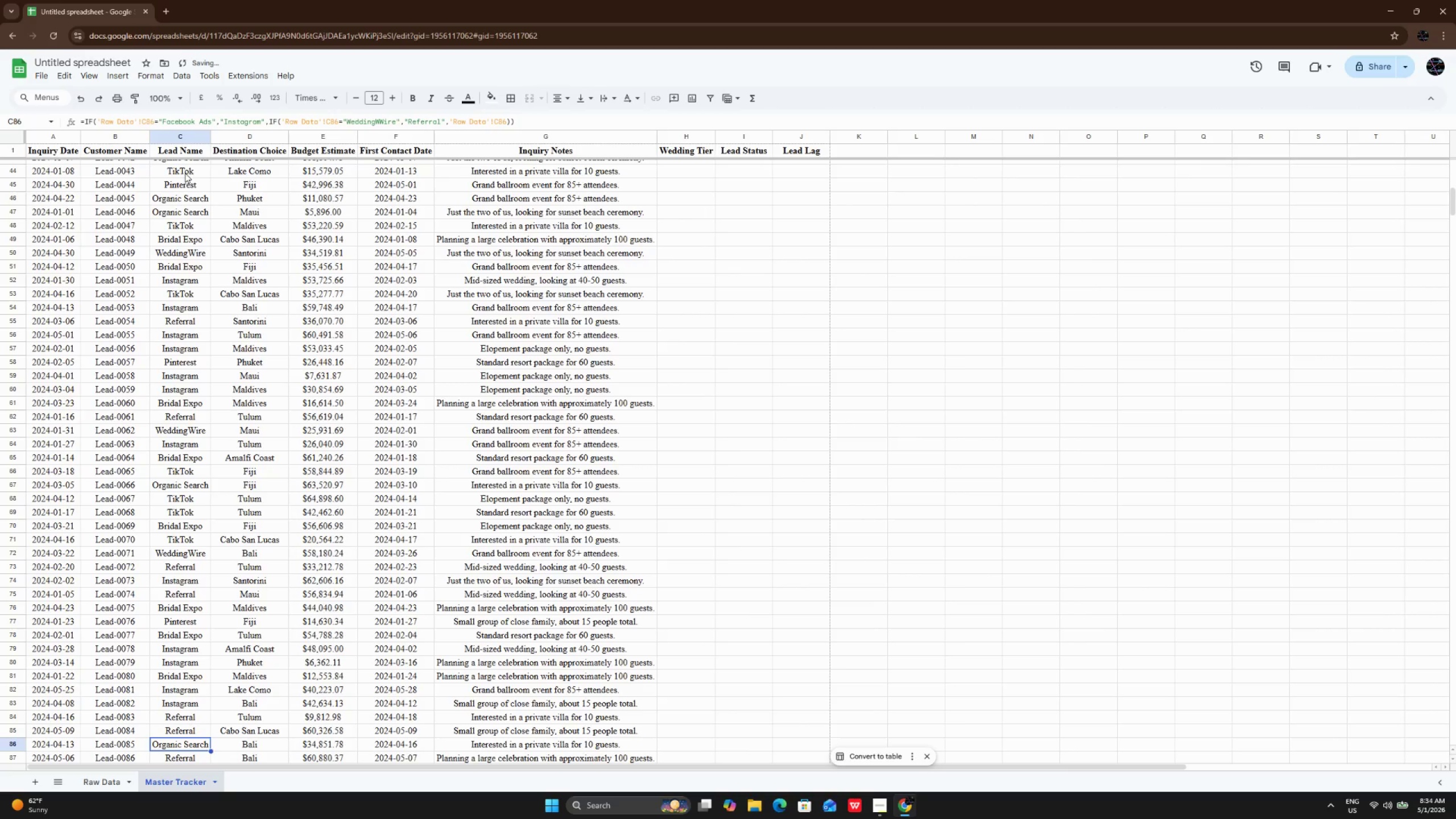 
scroll: coordinate [178, 206], scroll_direction: up, amount: 15.0
 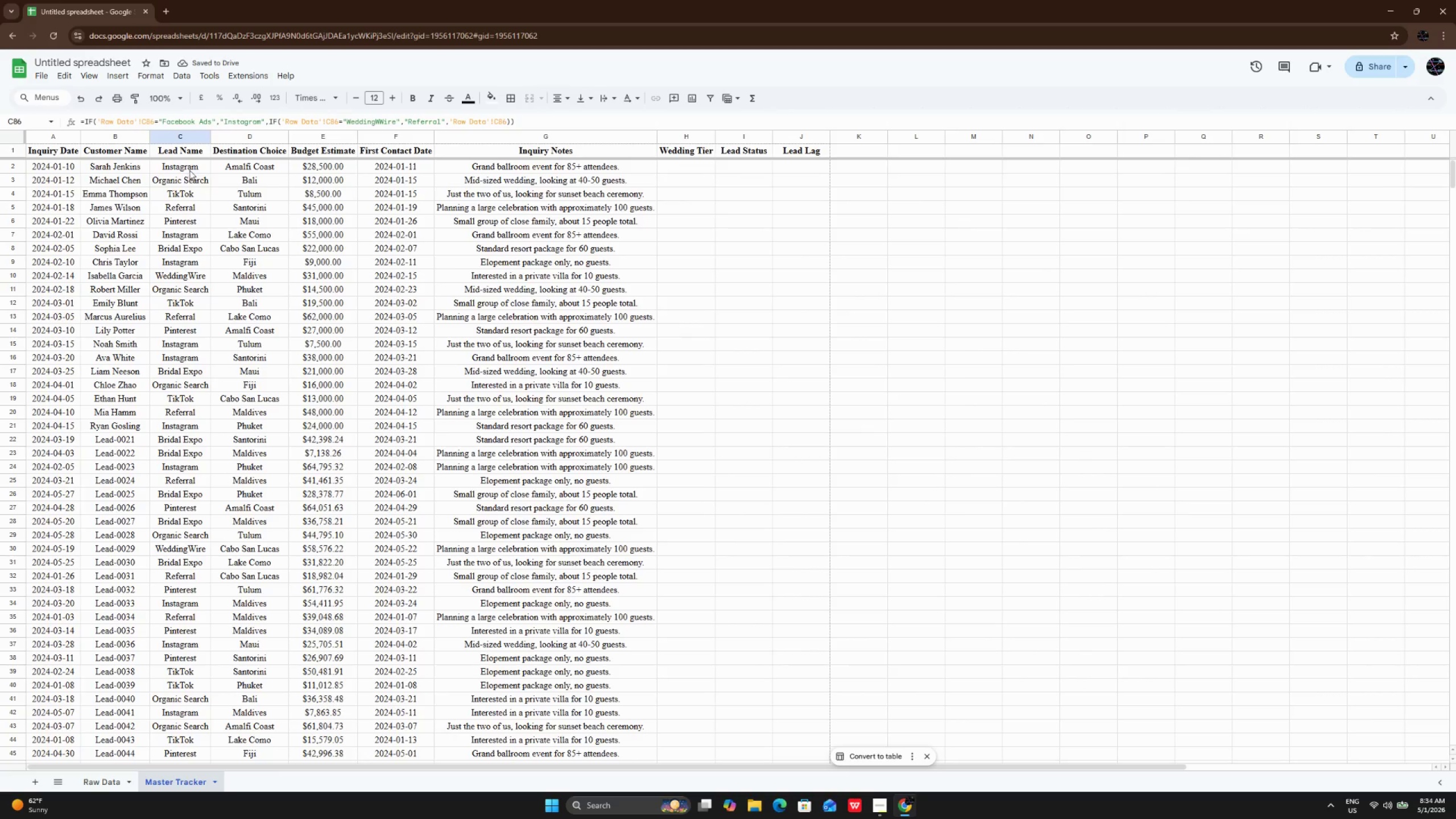 
left_click([189, 170])
 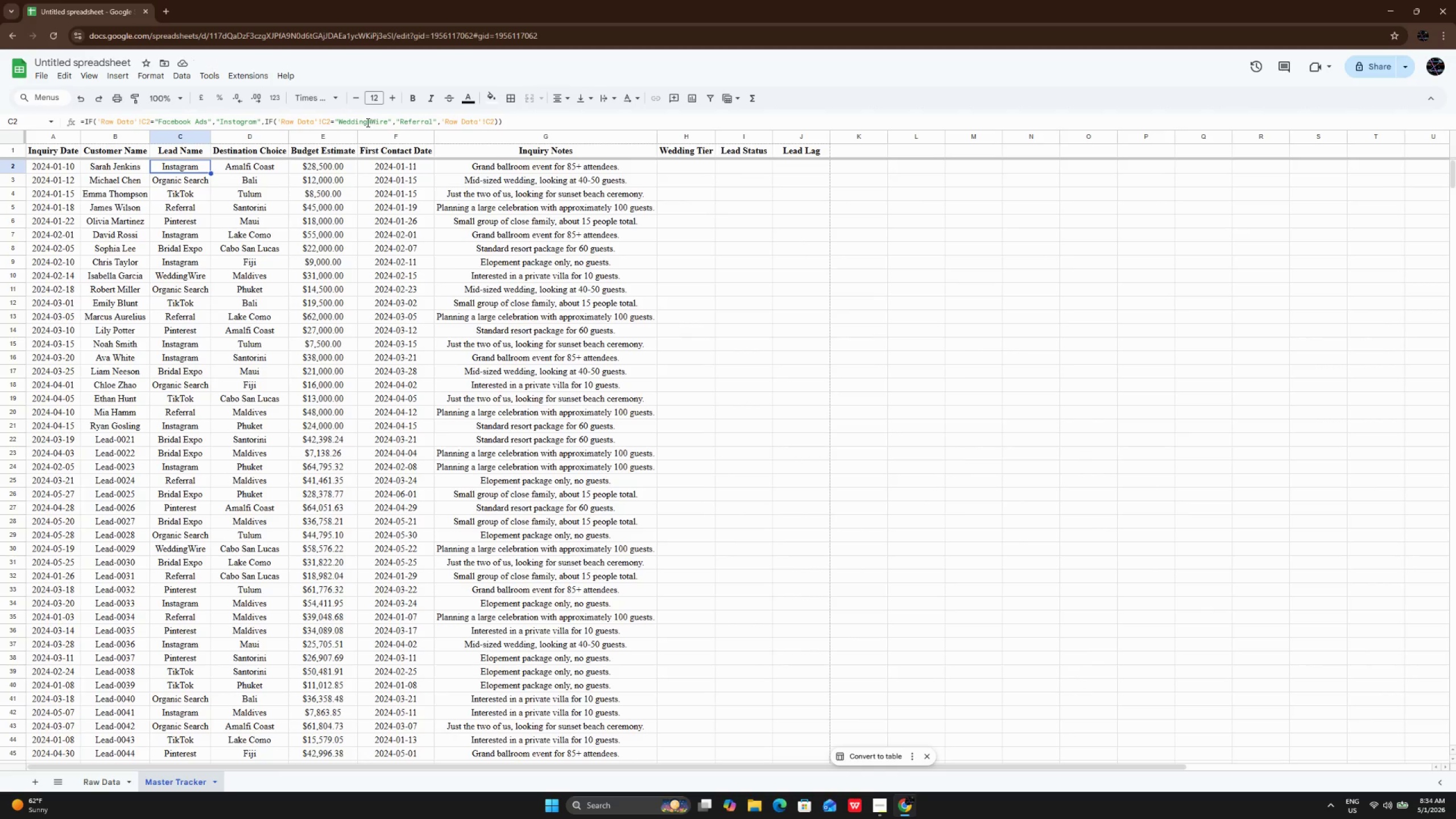 
left_click([372, 122])
 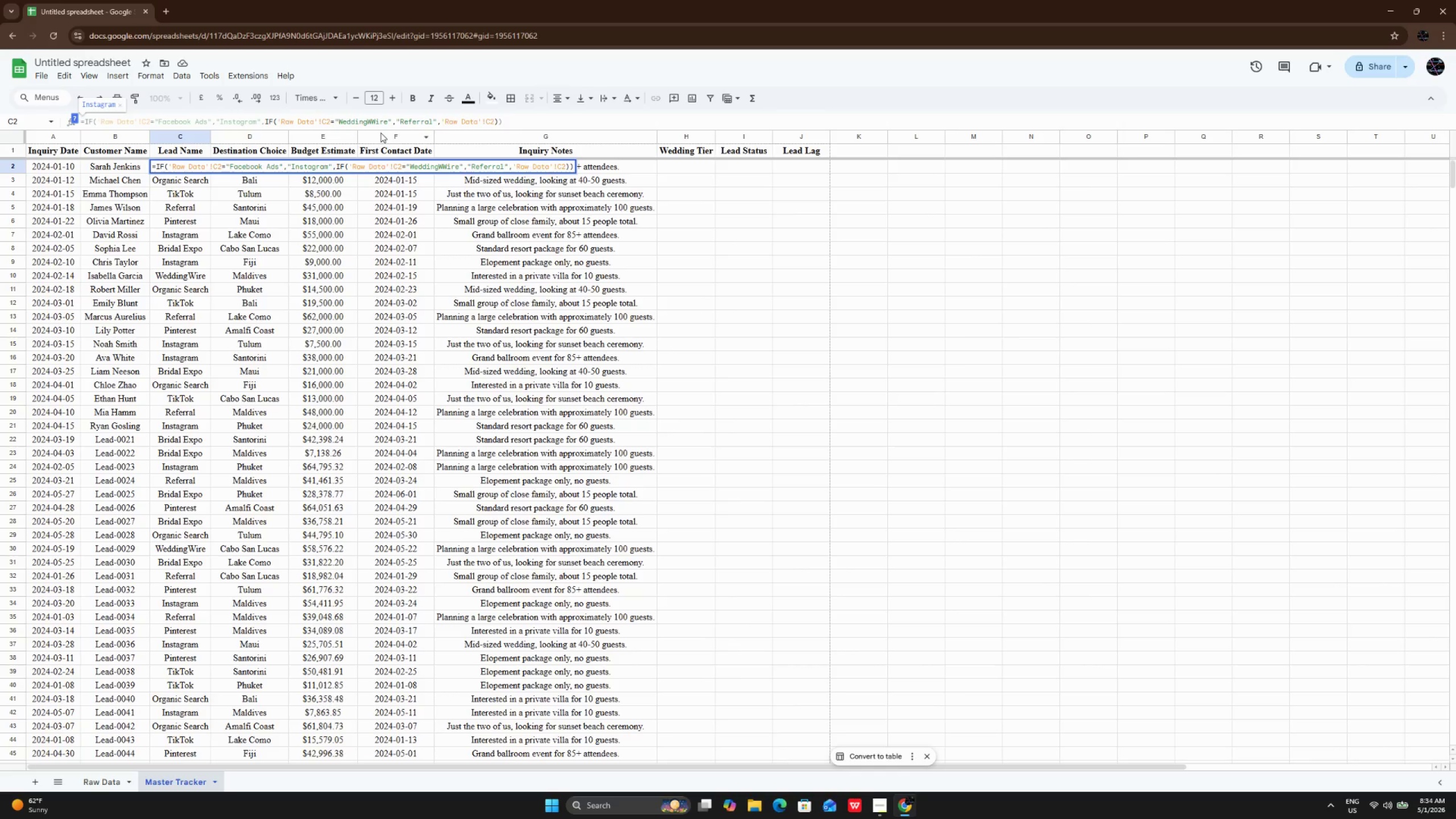 
key(Backspace)
 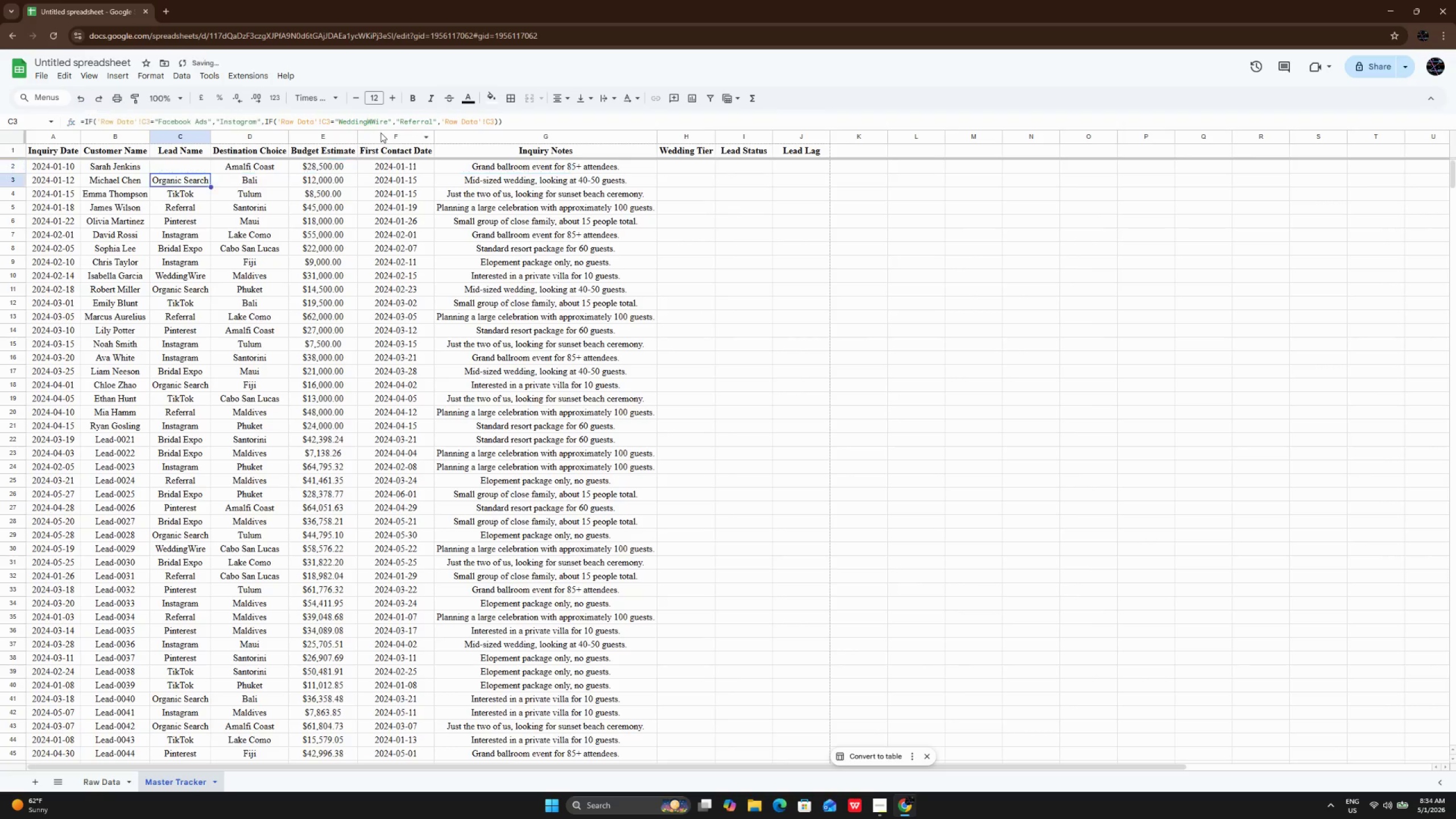 
key(Enter)
 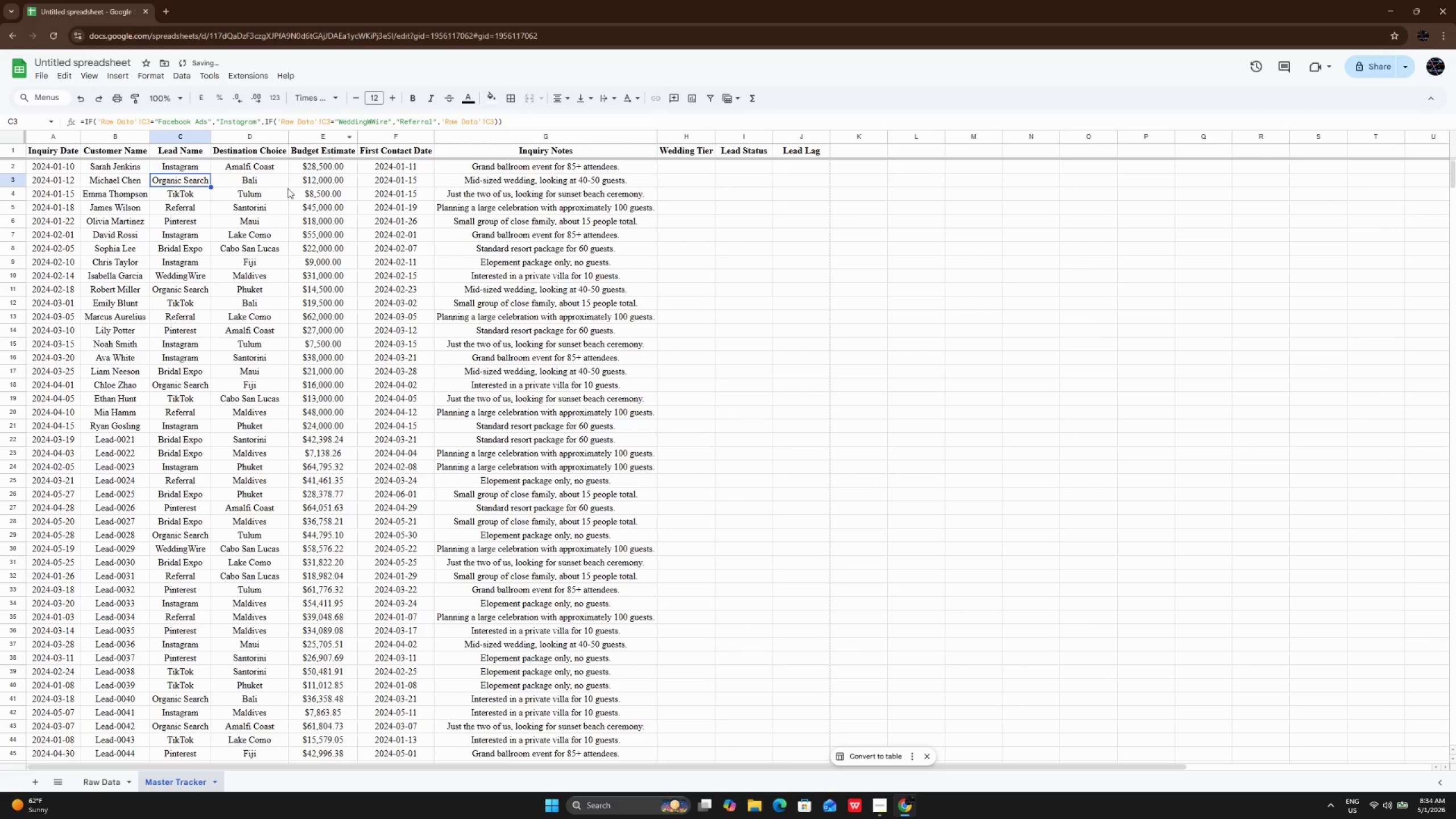 
left_click([189, 167])
 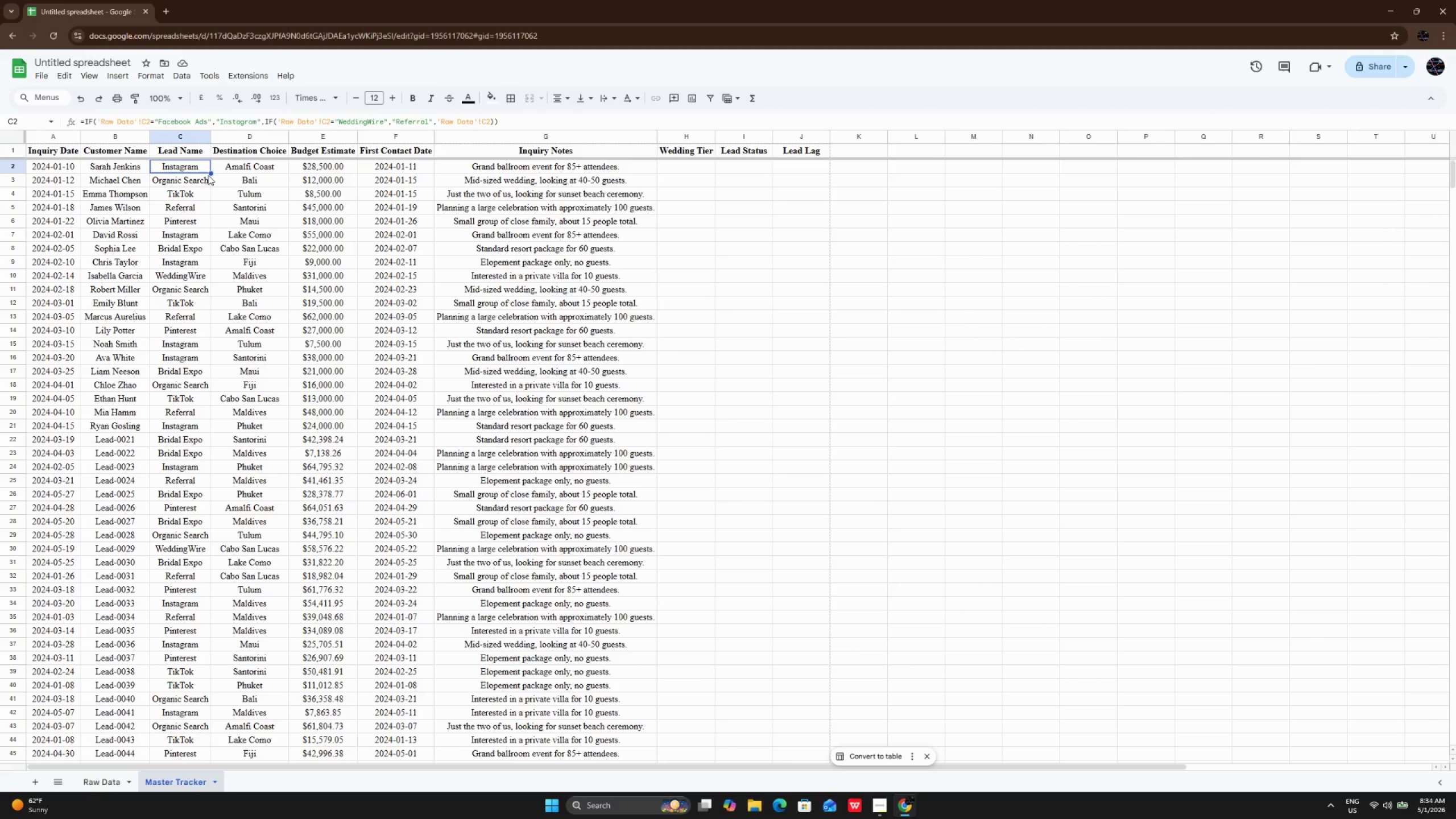 
left_click_drag(start_coordinate=[211, 173], to_coordinate=[204, 594])
 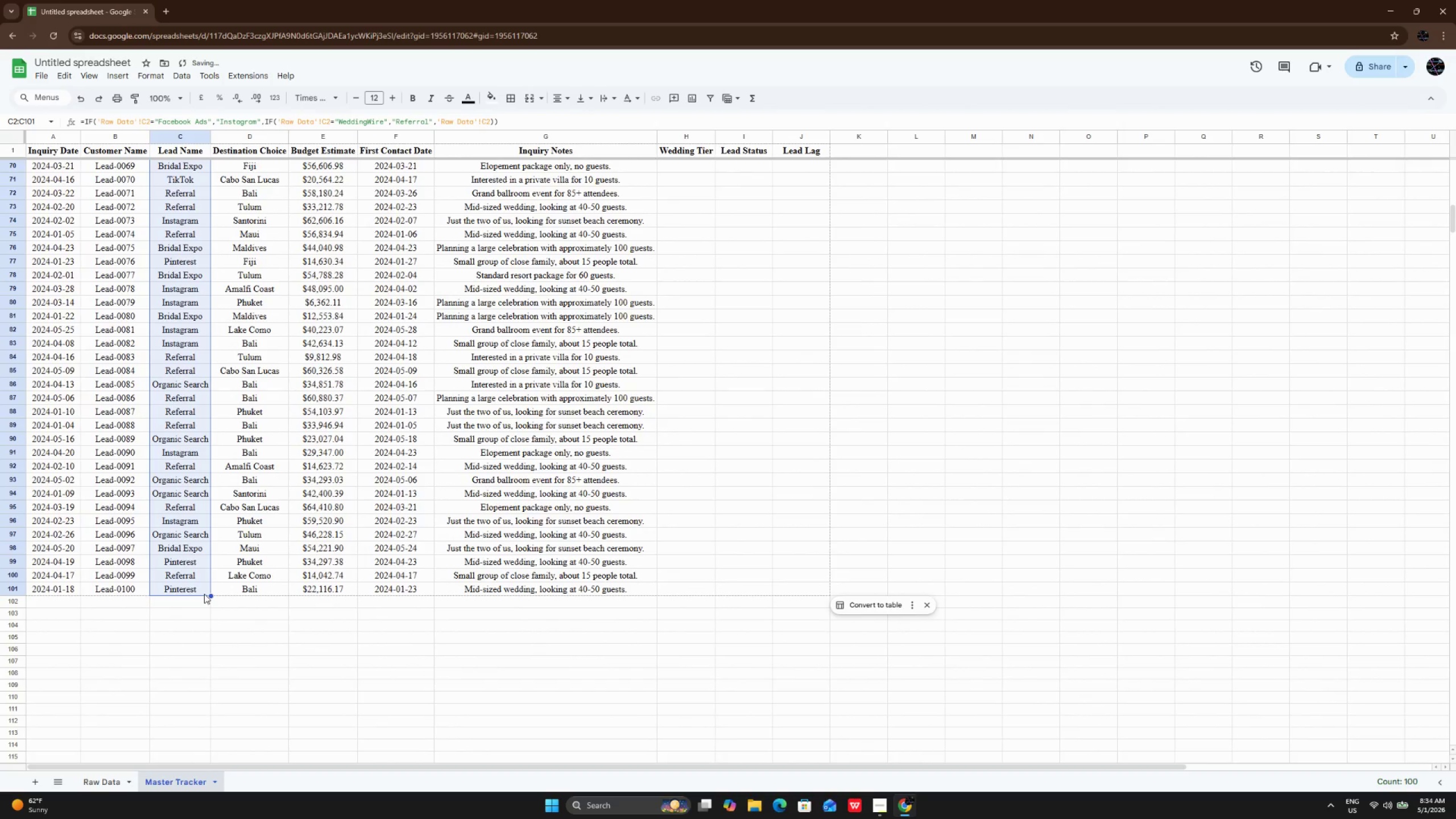 
scroll: coordinate [204, 594], scroll_direction: up, amount: 24.0
 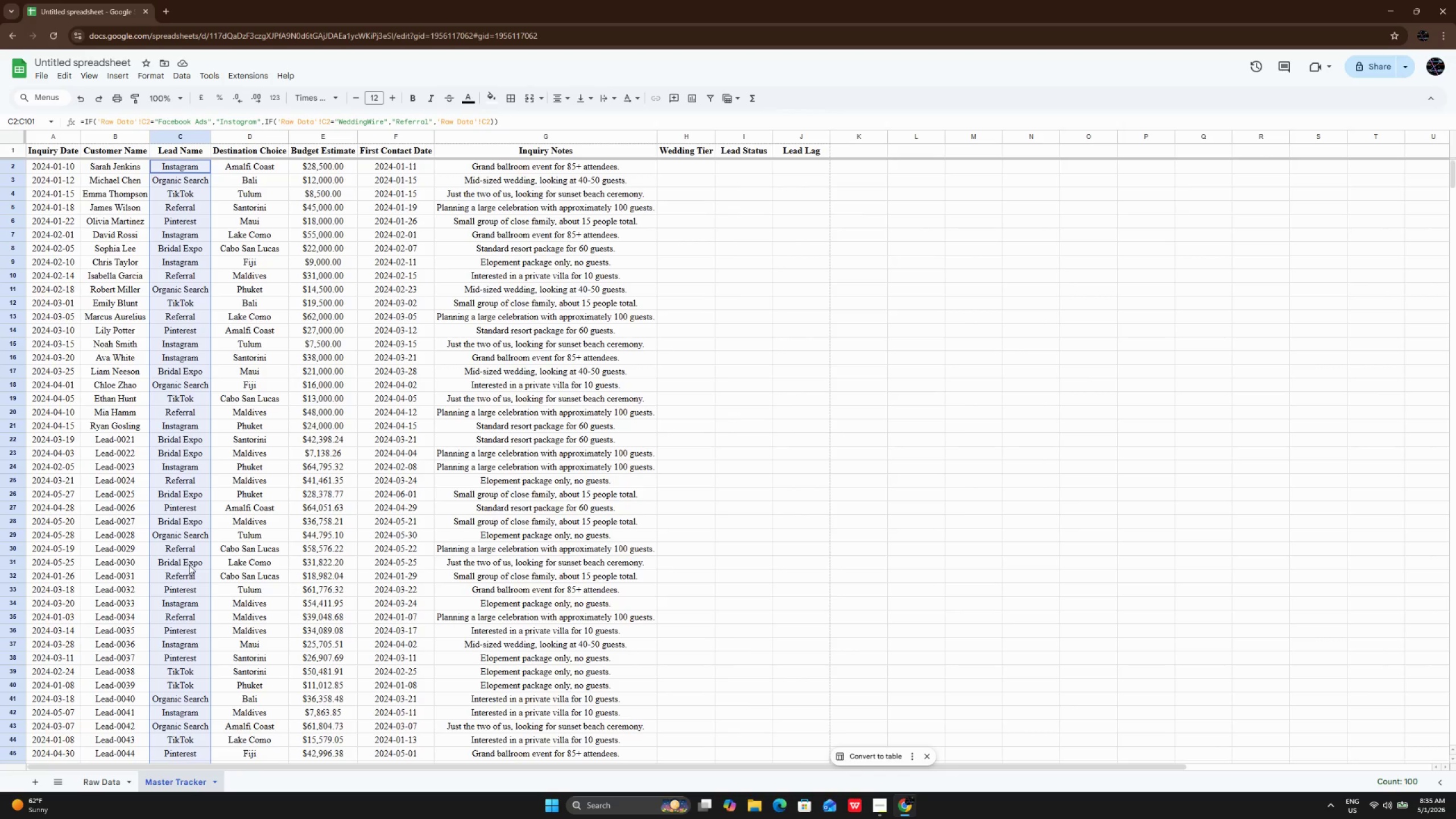 
wait(39.49)
 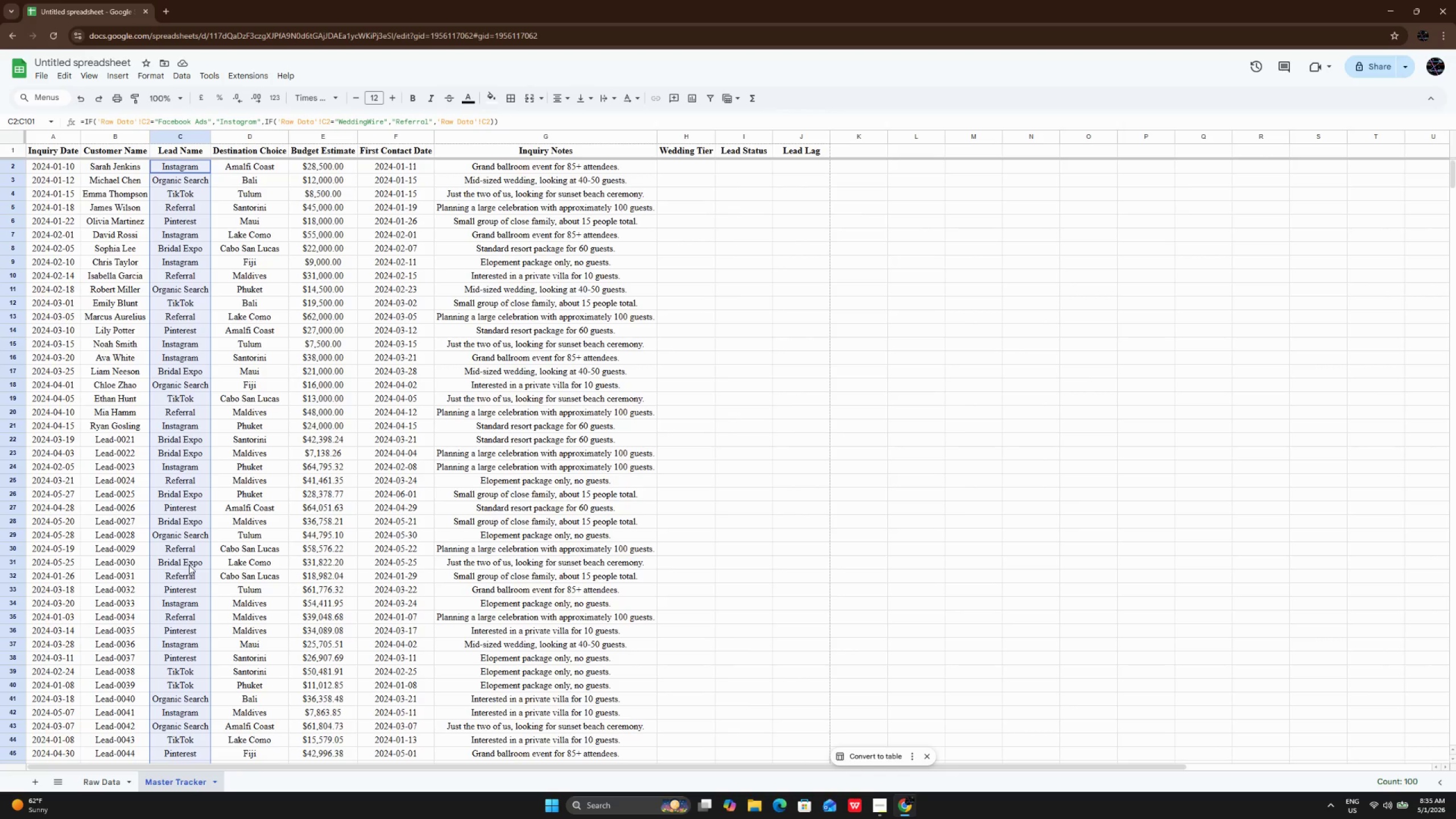 
left_click([220, 549])
 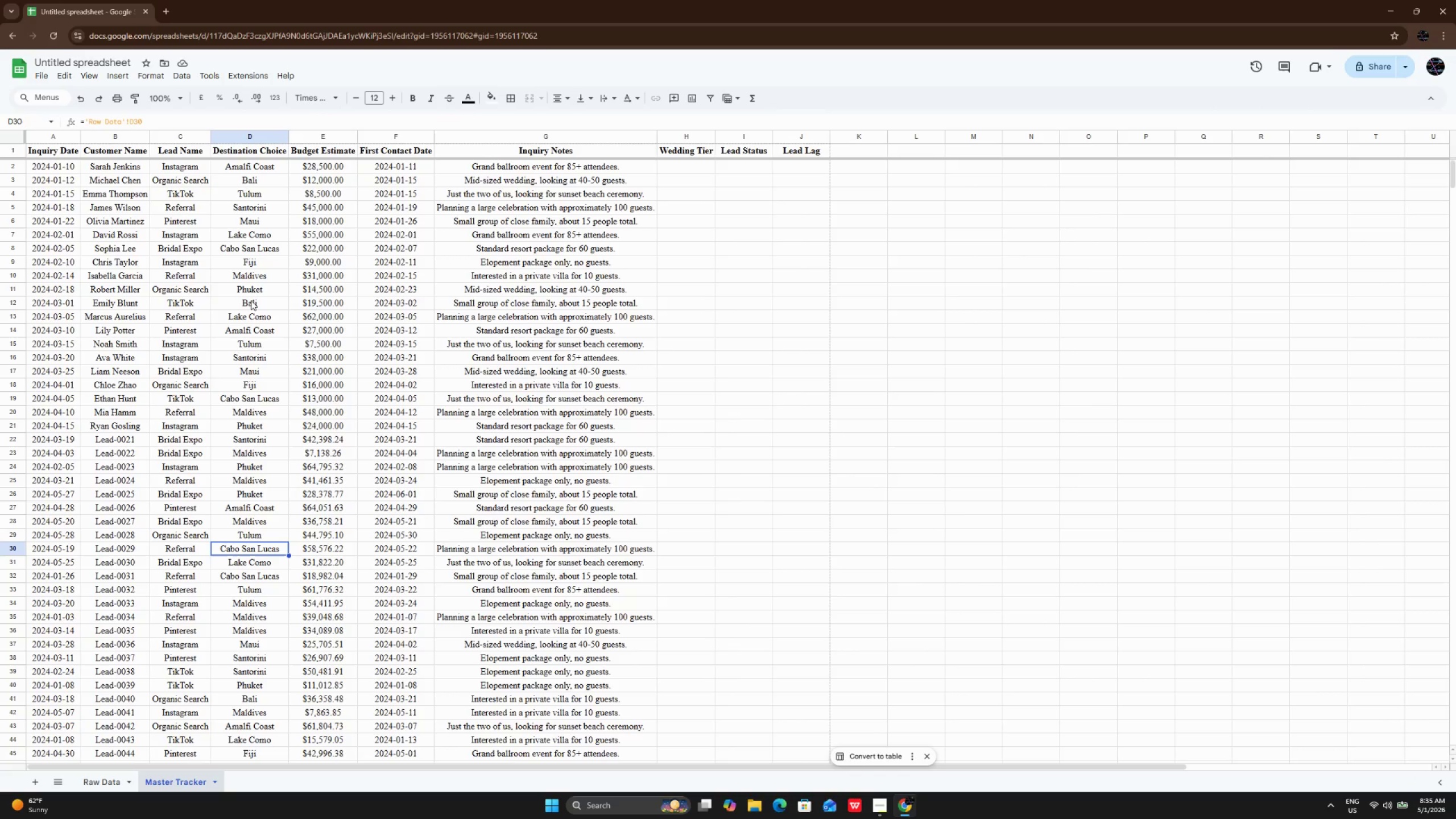 
wait(6.2)
 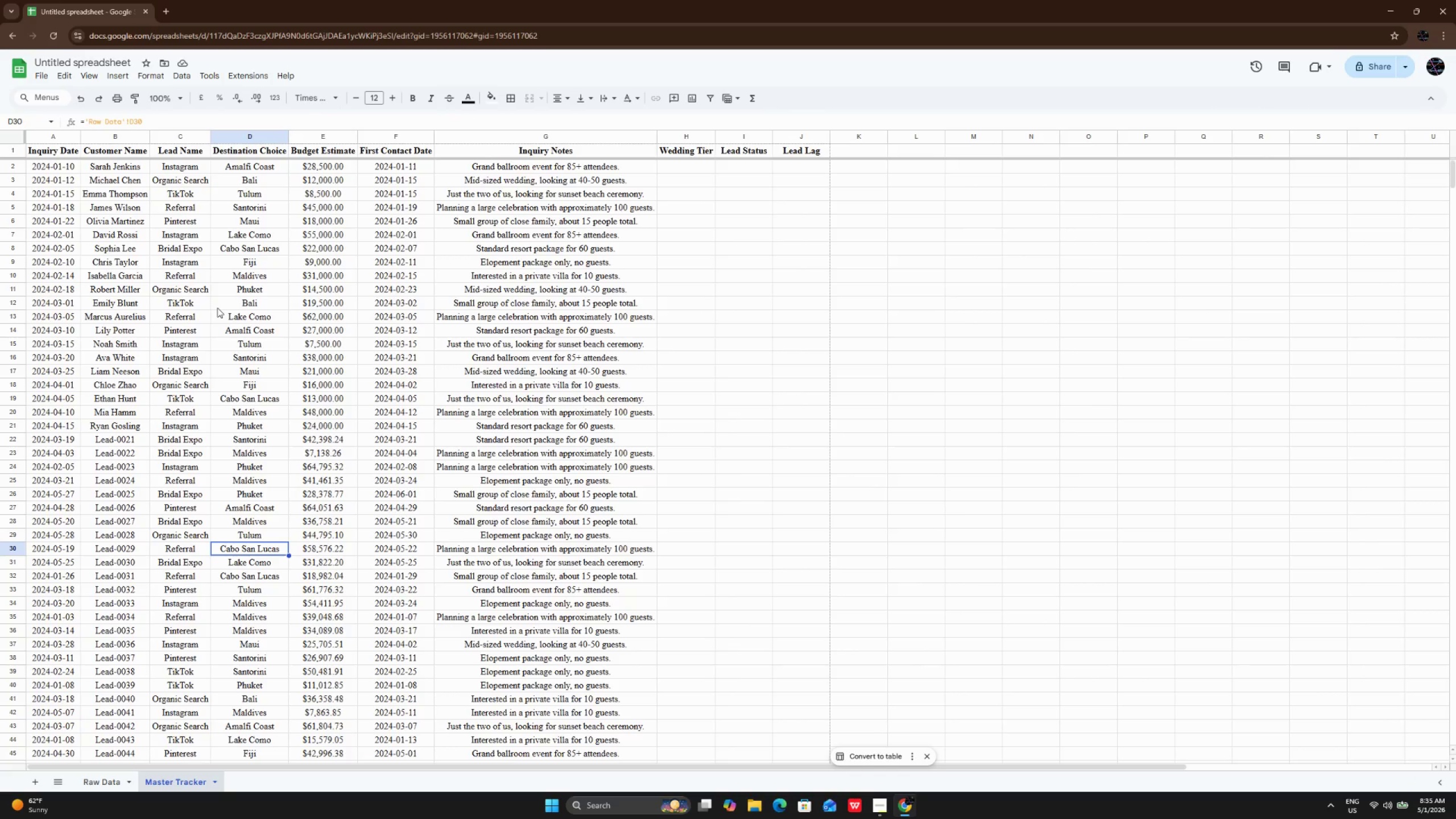 
left_click([880, 808])